 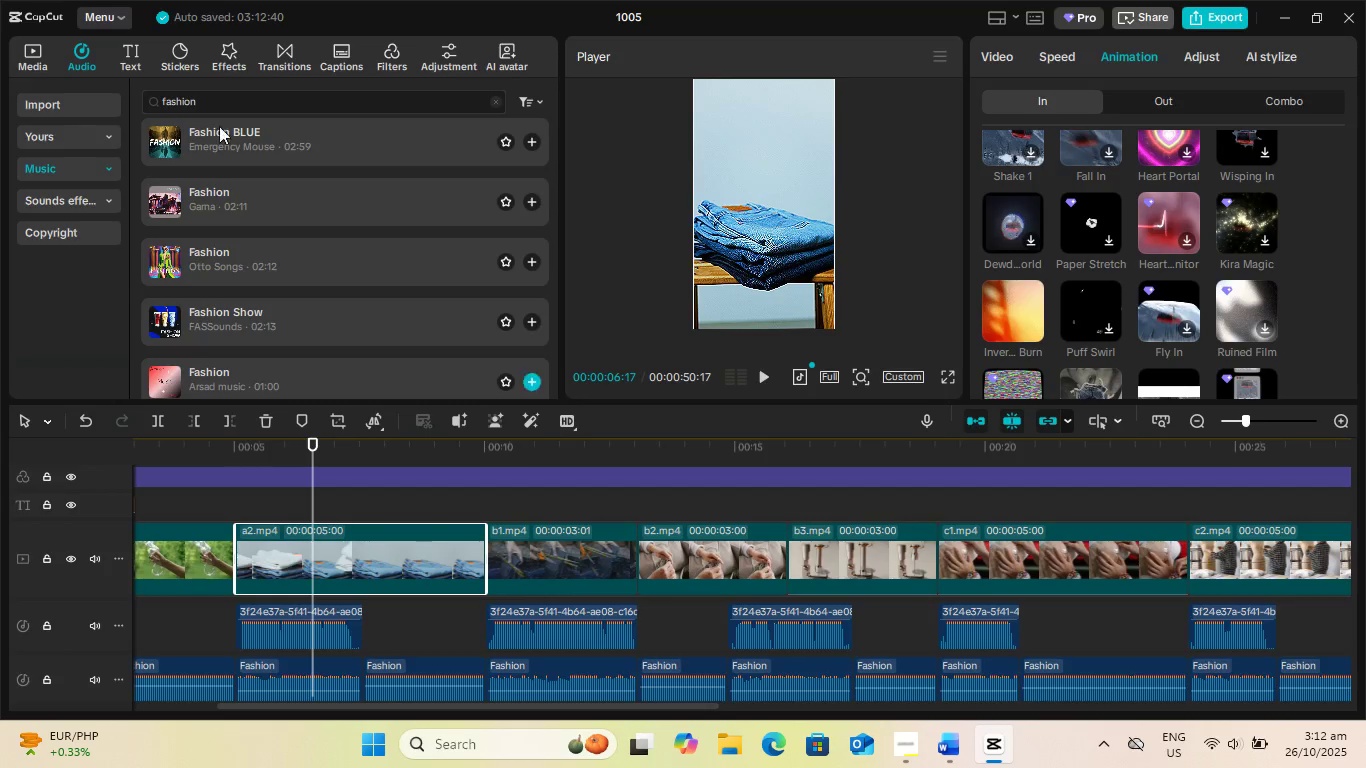 
double_click([406, 447])
 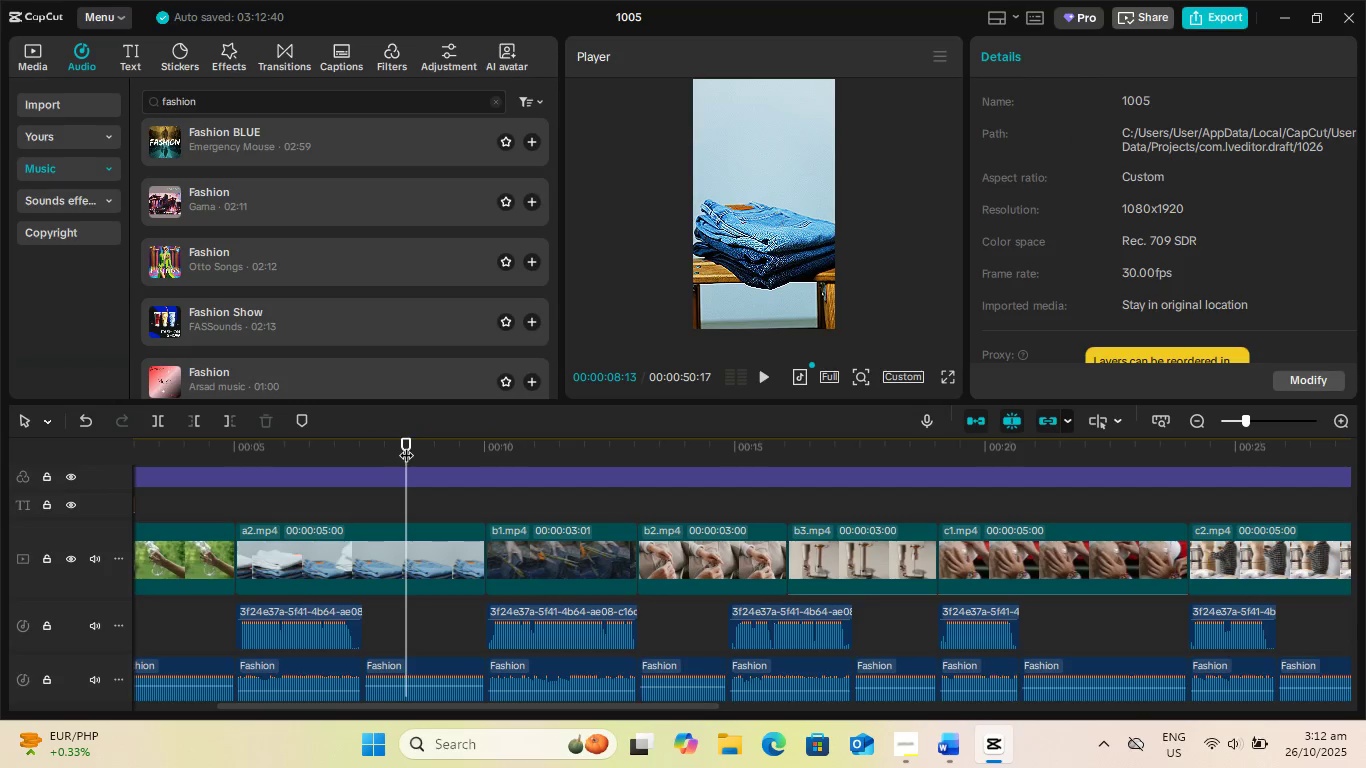 
key(Space)
 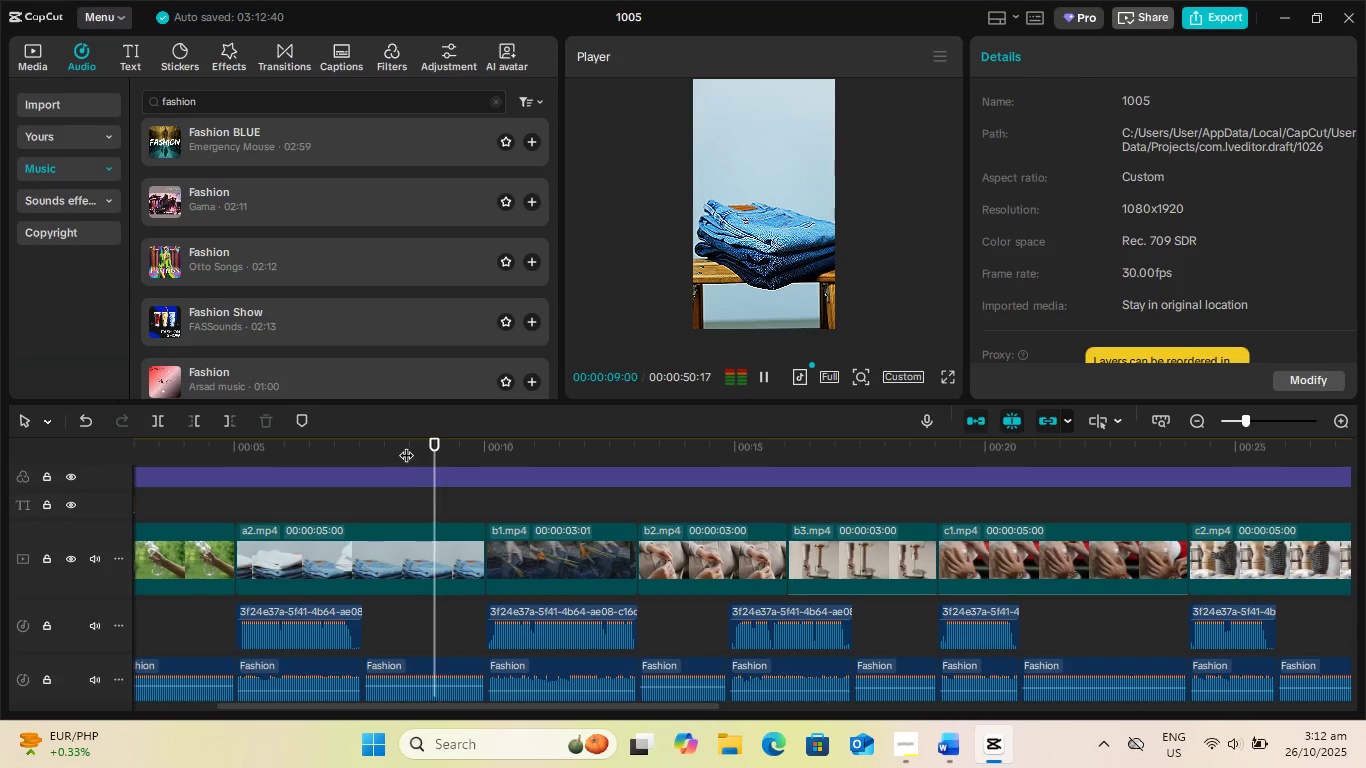 
key(Space)
 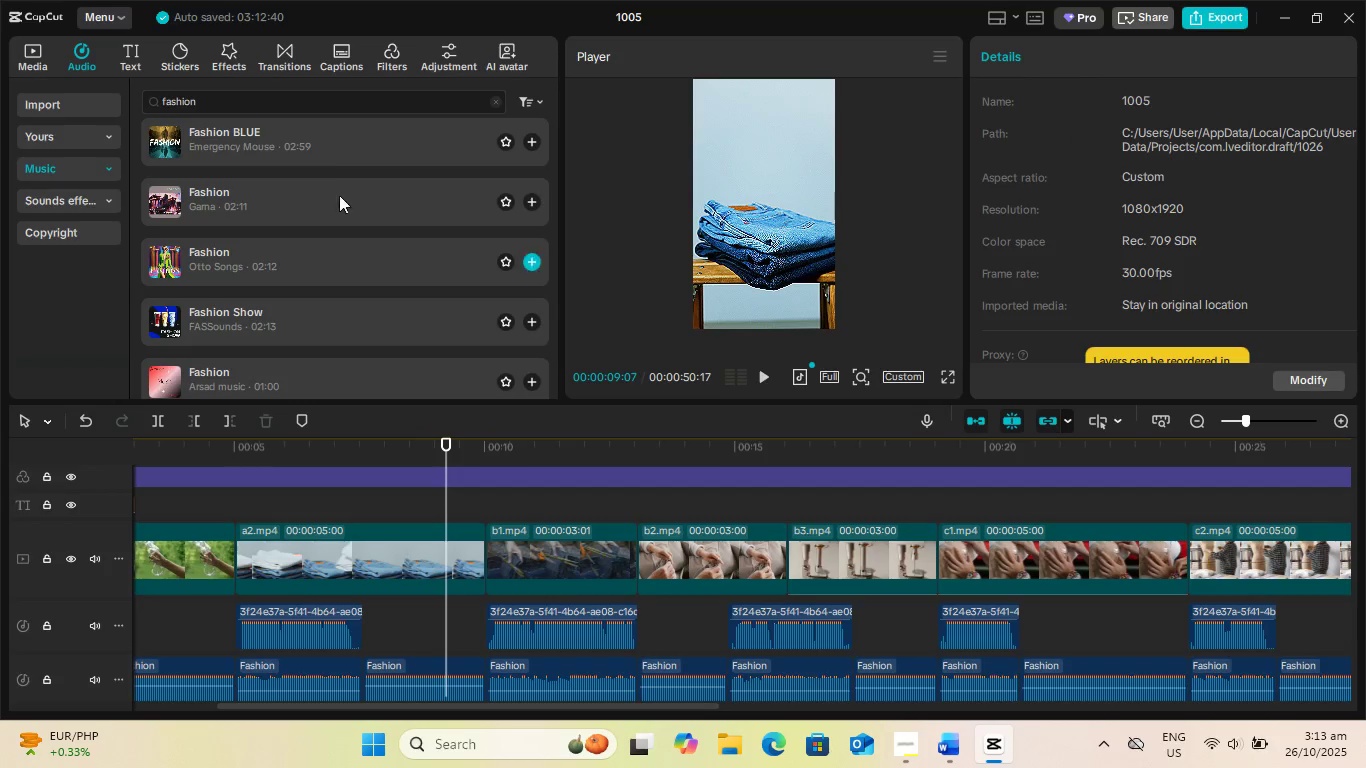 
left_click([300, 44])
 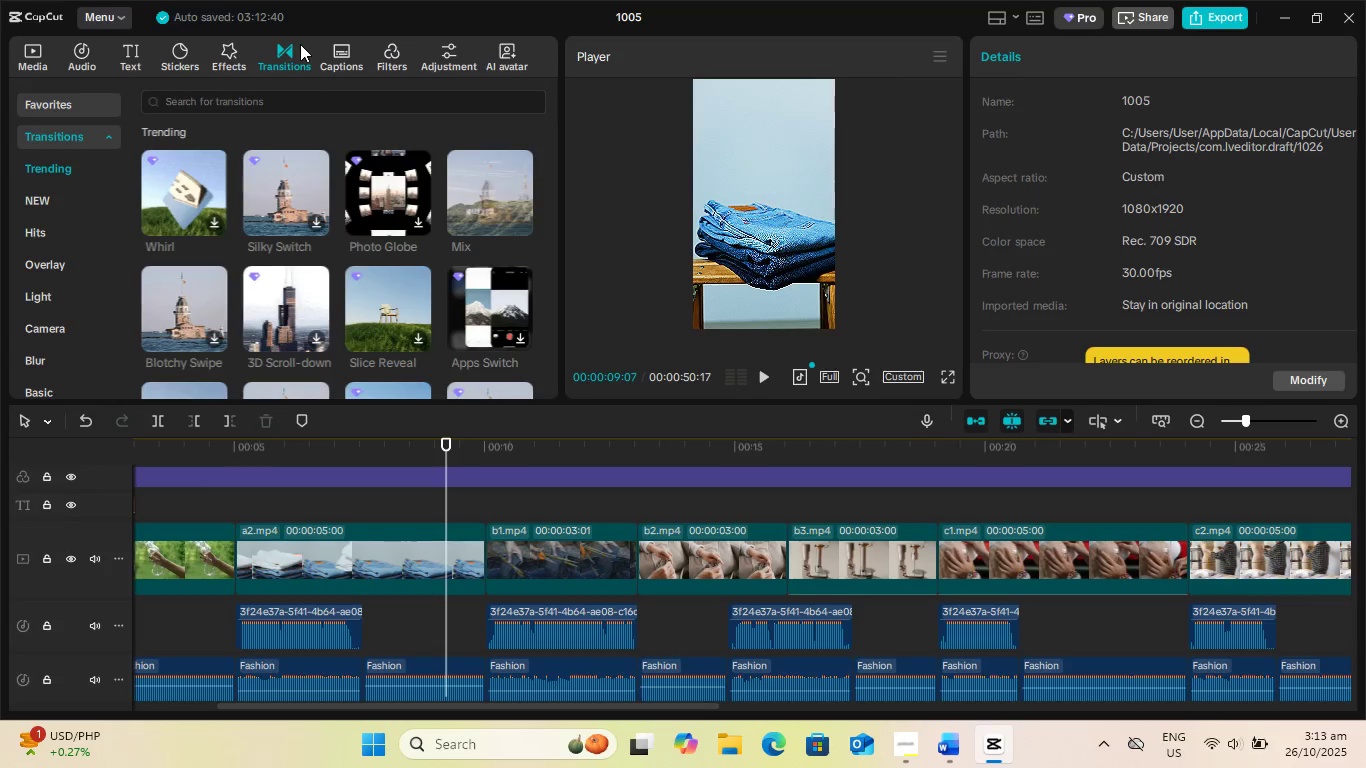 
wait(21.68)
 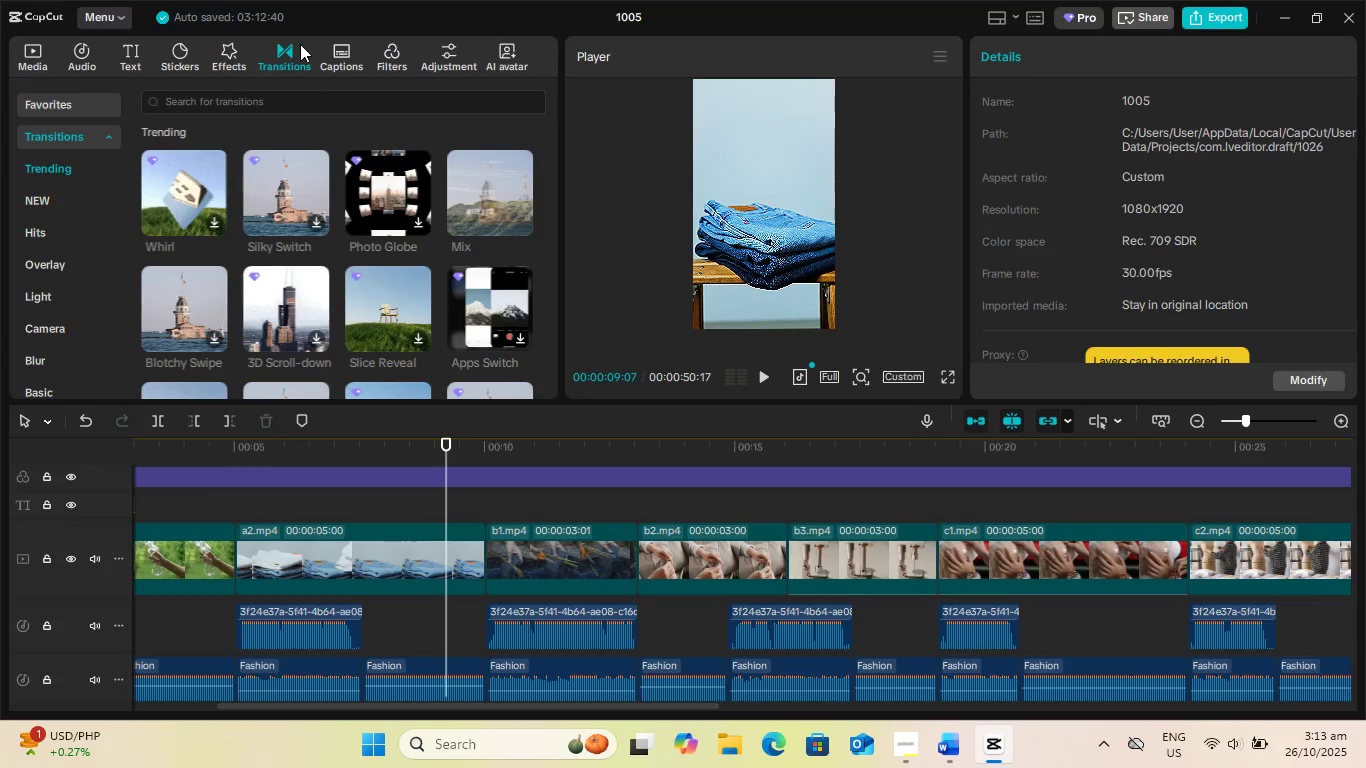 
key(Space)
 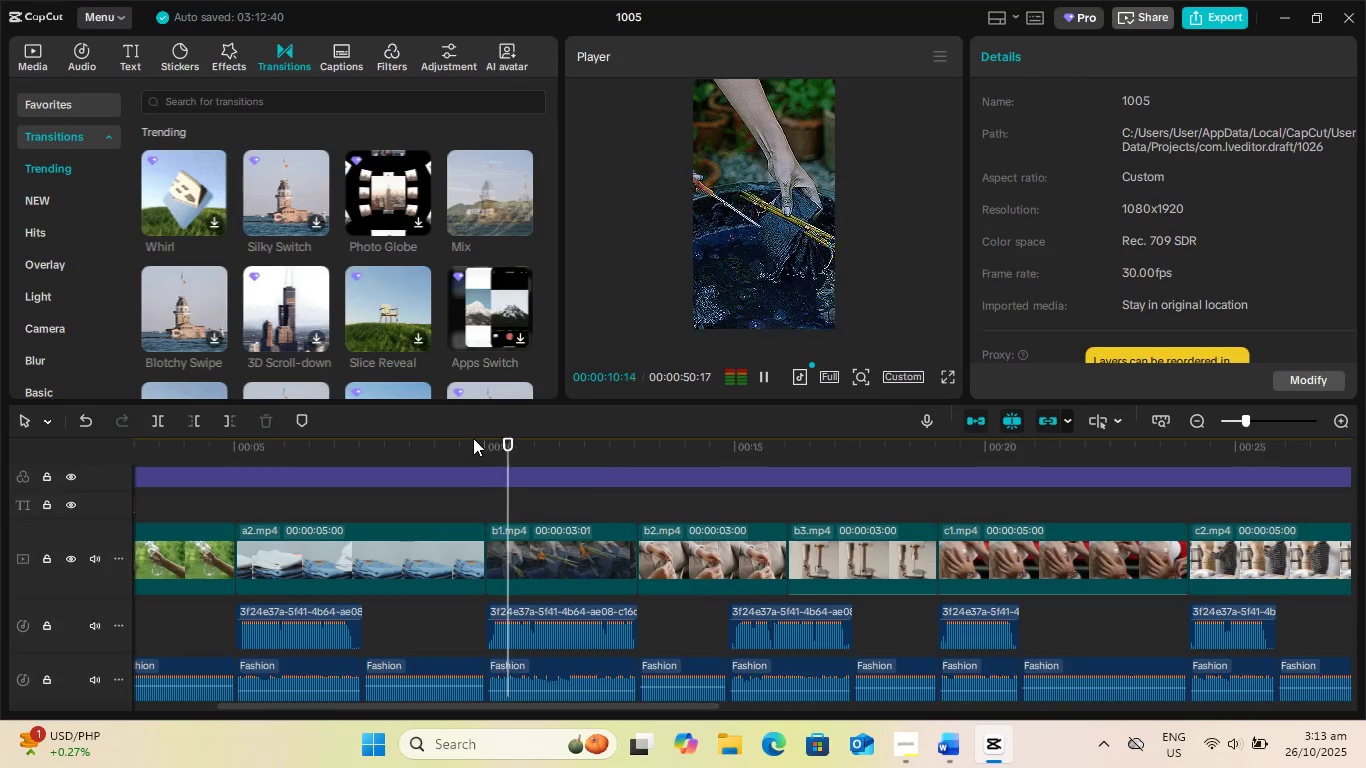 
key(Space)
 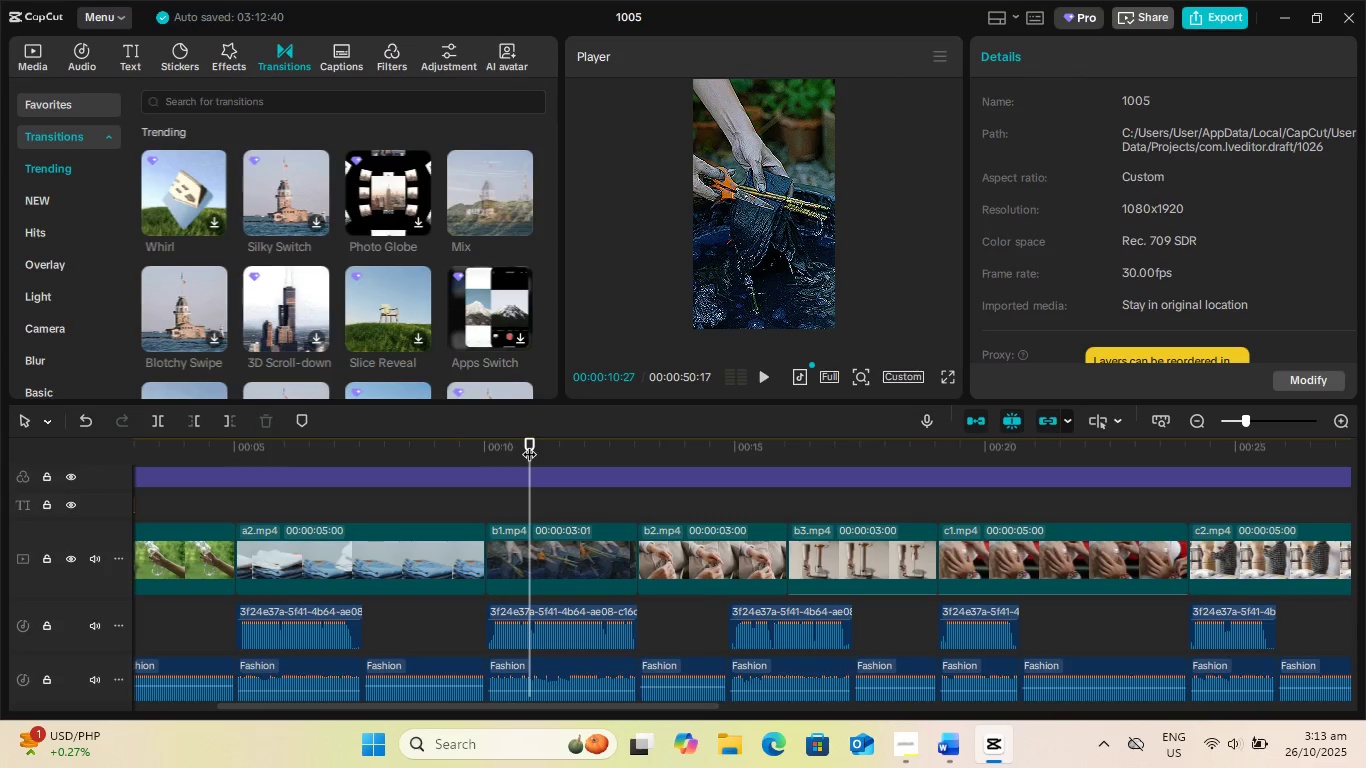 
left_click_drag(start_coordinate=[529, 444], to_coordinate=[452, 447])
 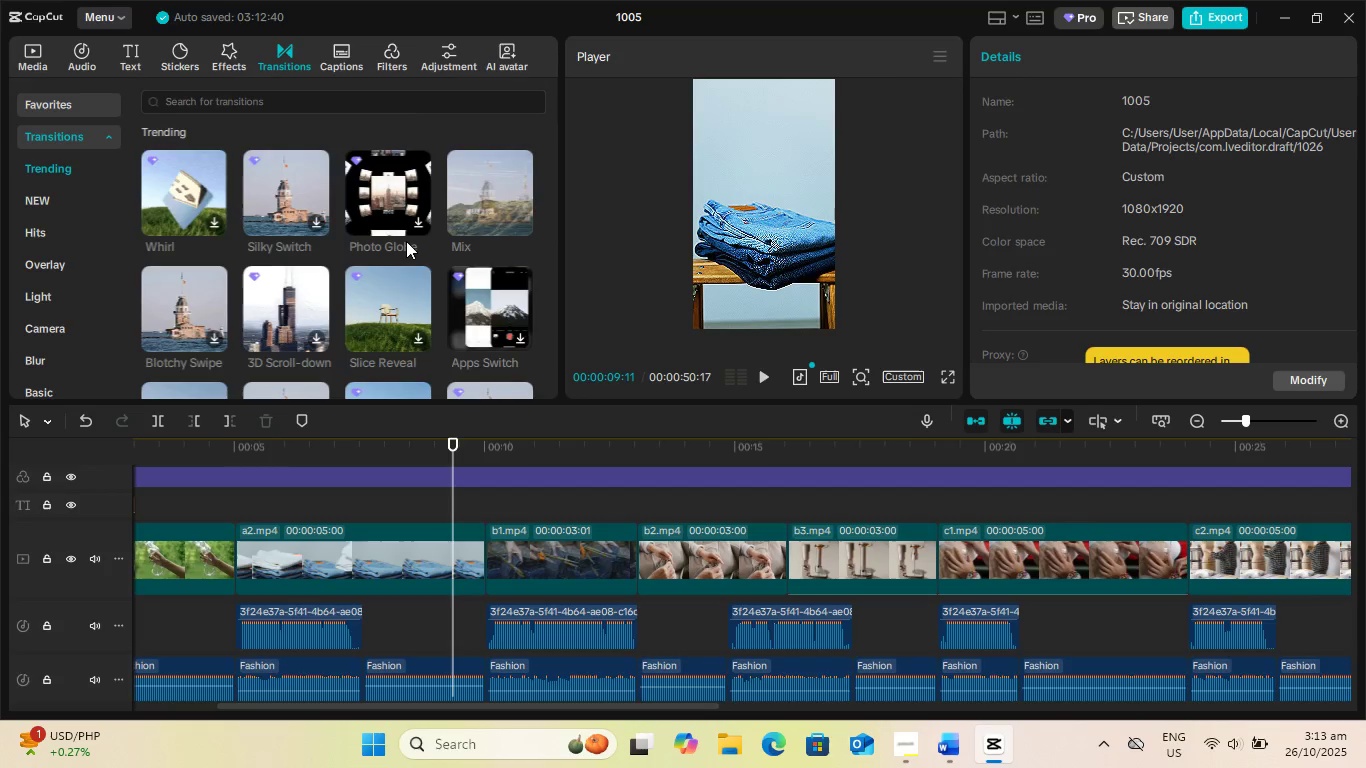 
scroll: coordinate [406, 241], scroll_direction: down, amount: 1.0
 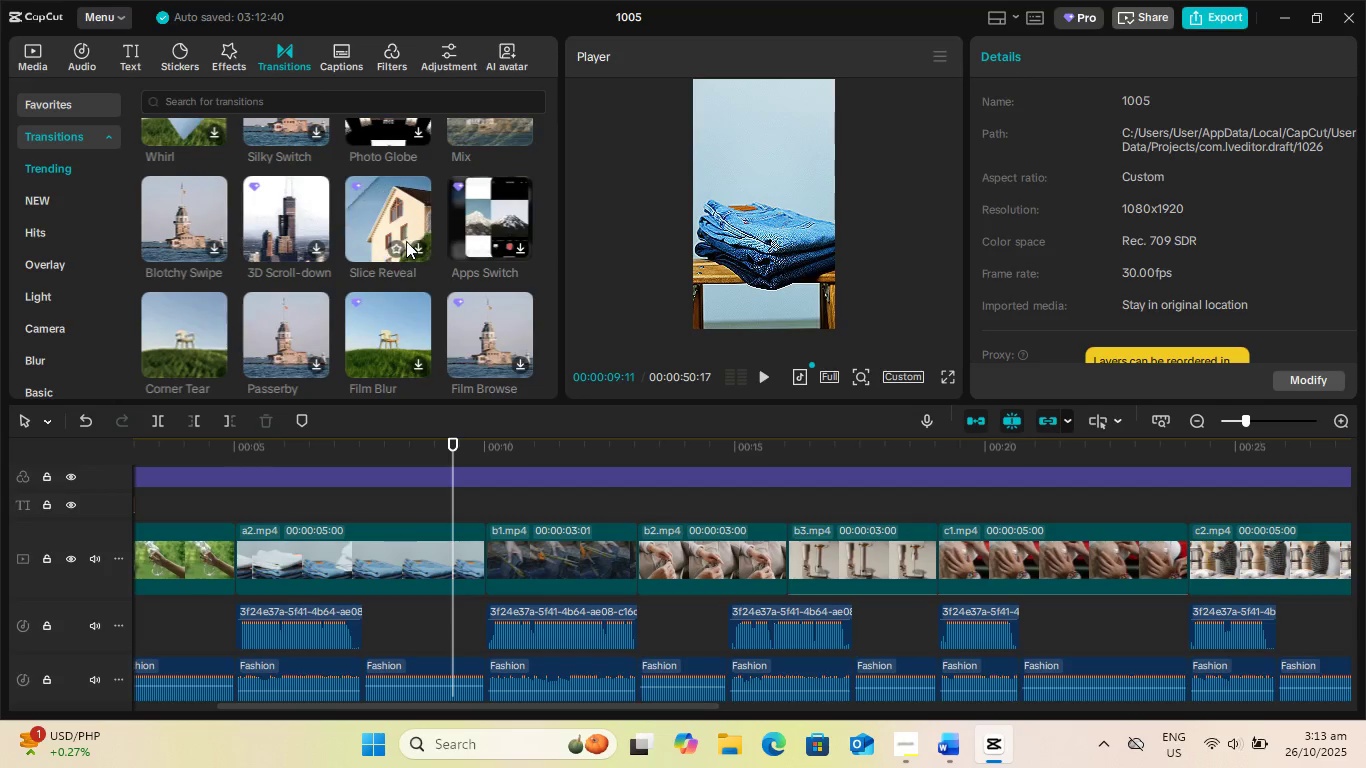 
wait(14.81)
 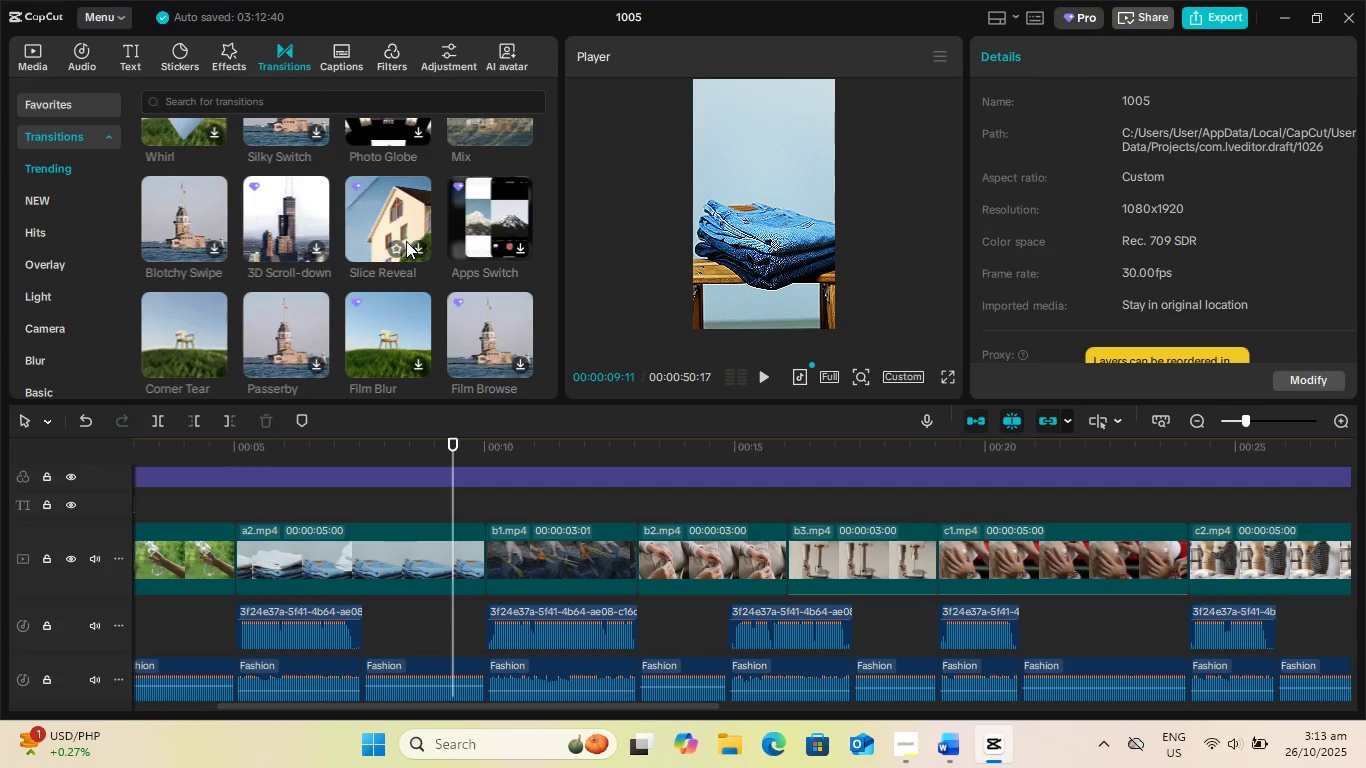 
left_click([212, 369])
 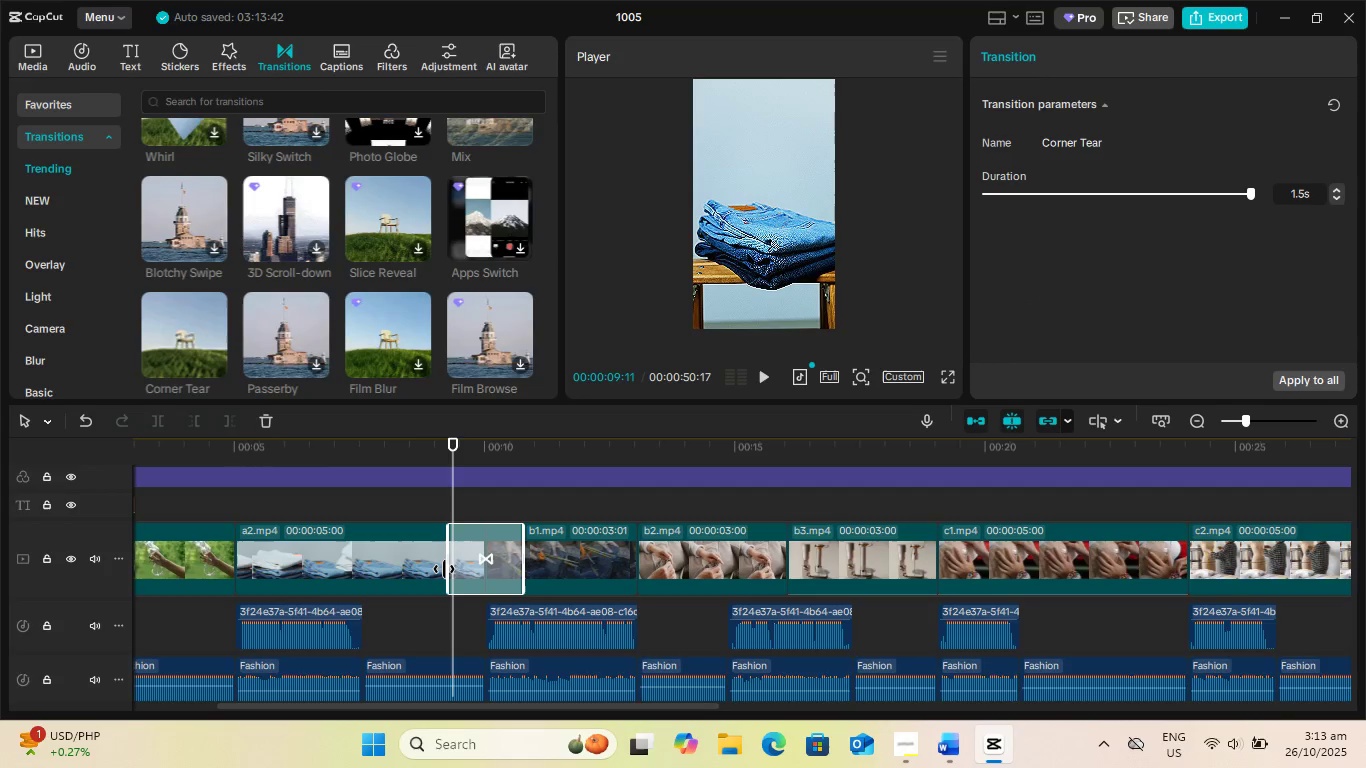 
left_click_drag(start_coordinate=[445, 569], to_coordinate=[473, 582])
 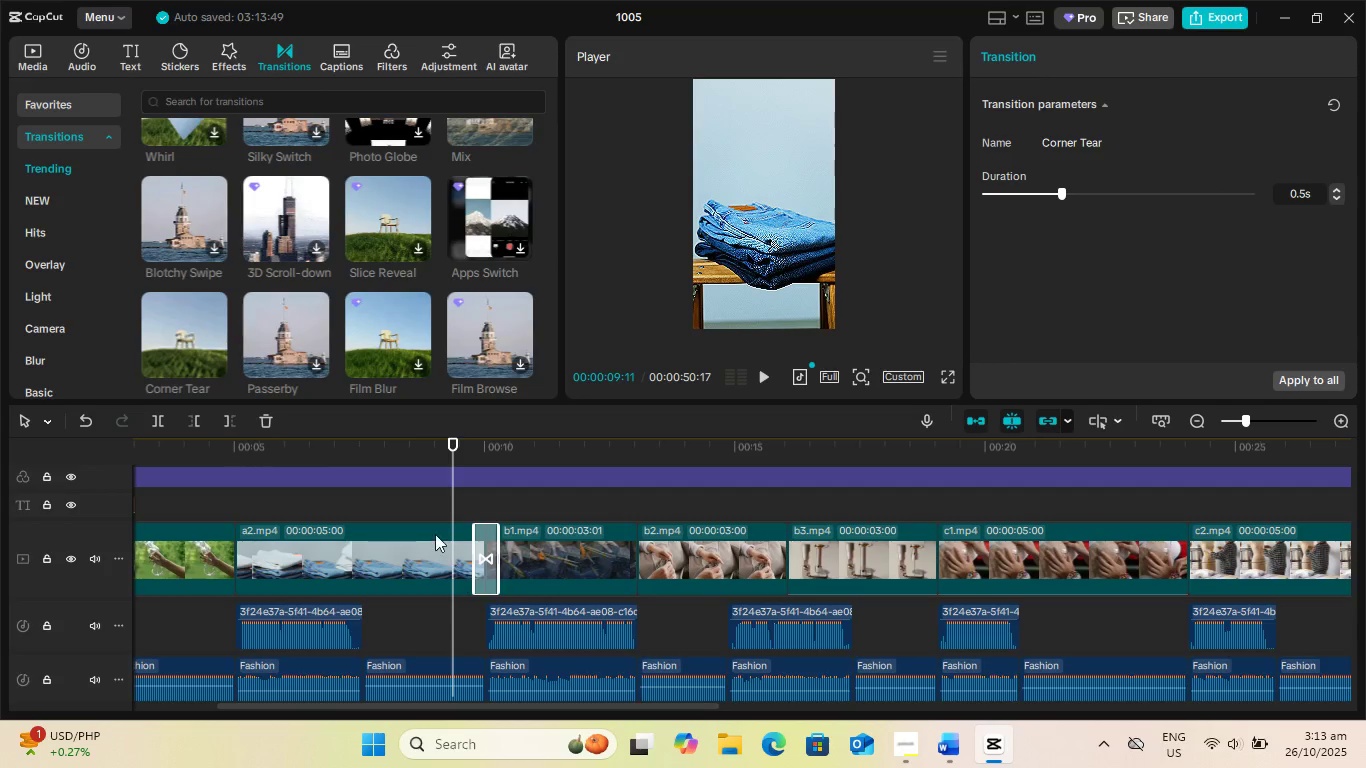 
key(Space)
 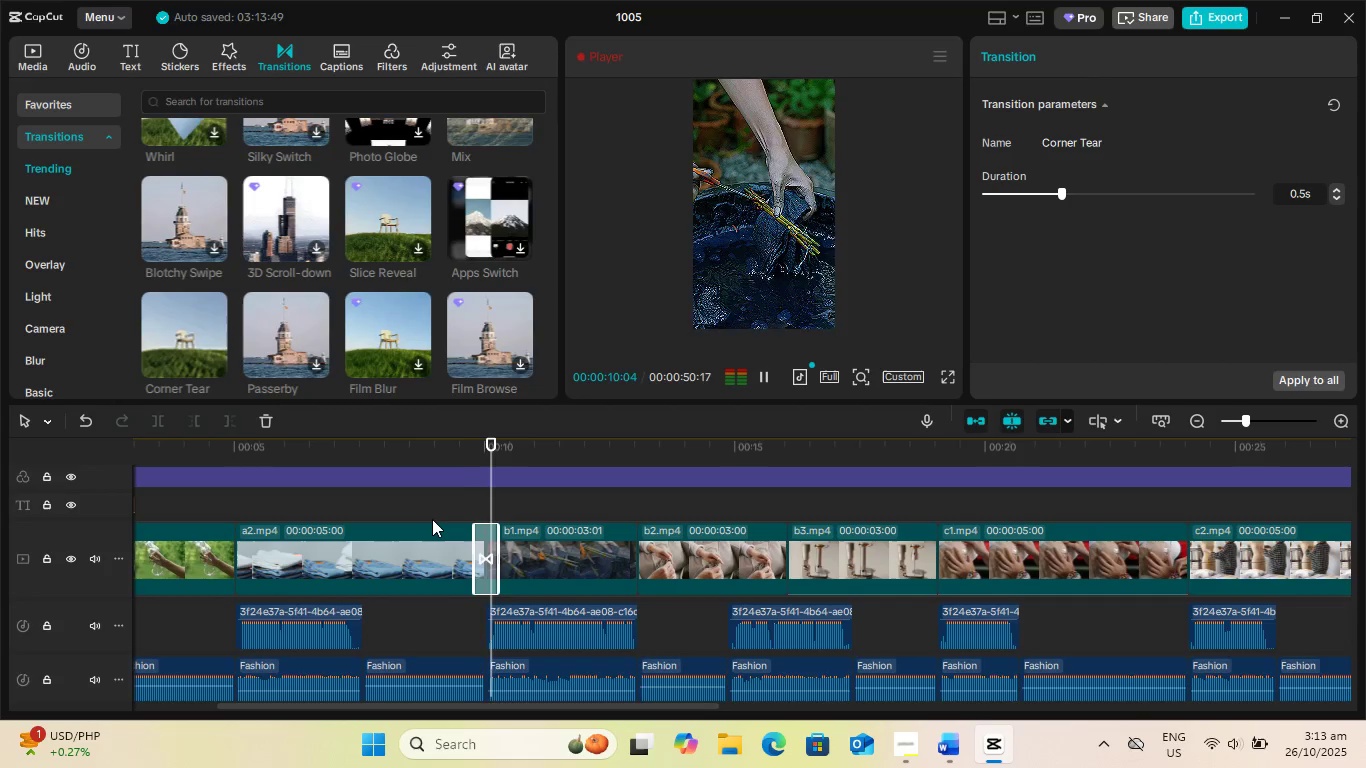 
key(Space)
 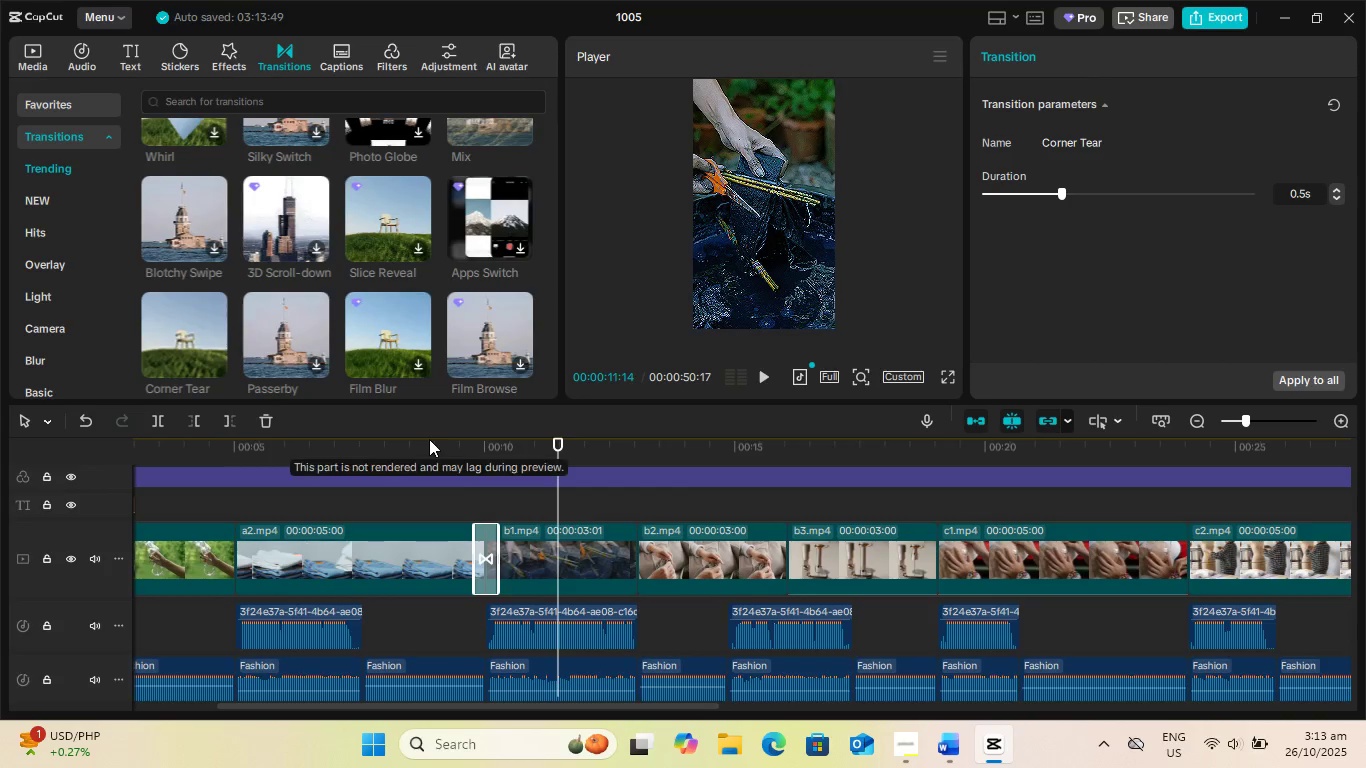 
left_click([429, 440])
 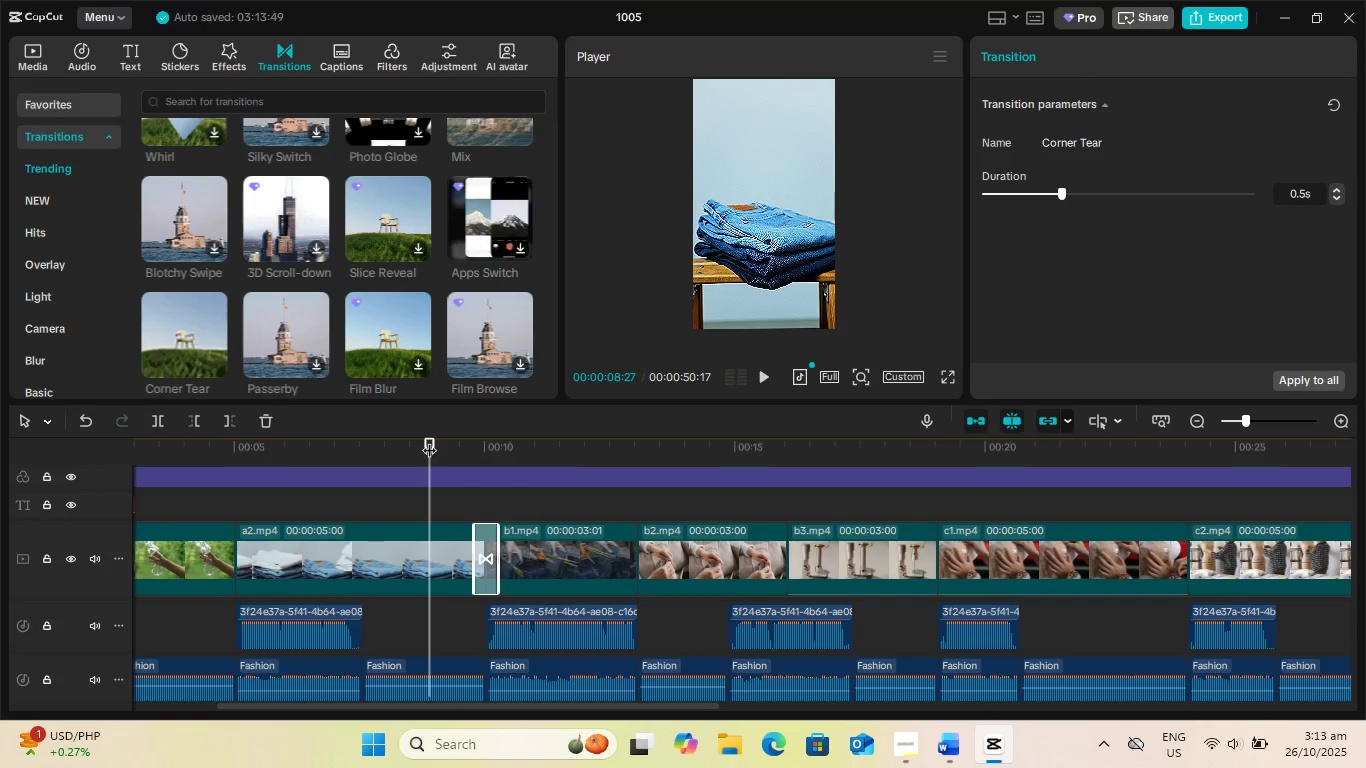 
key(Space)
 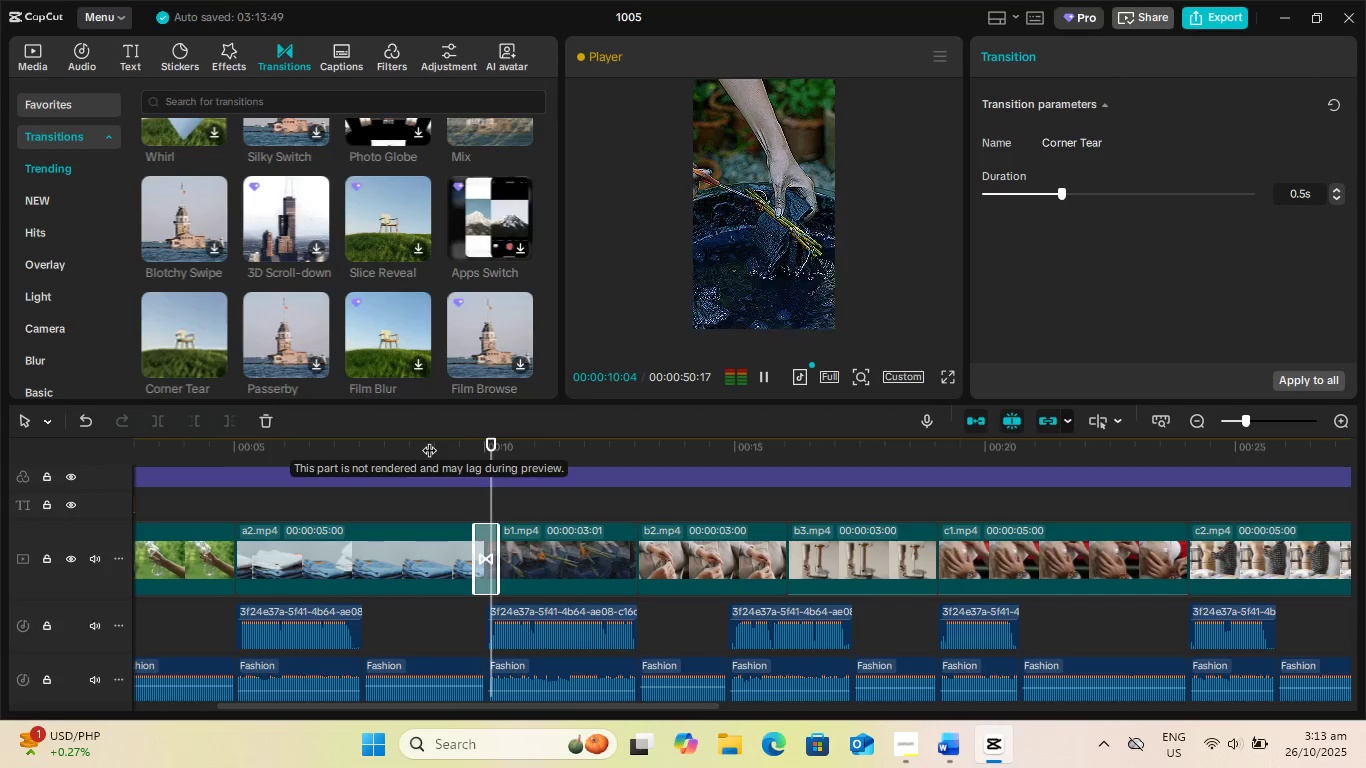 
key(Space)
 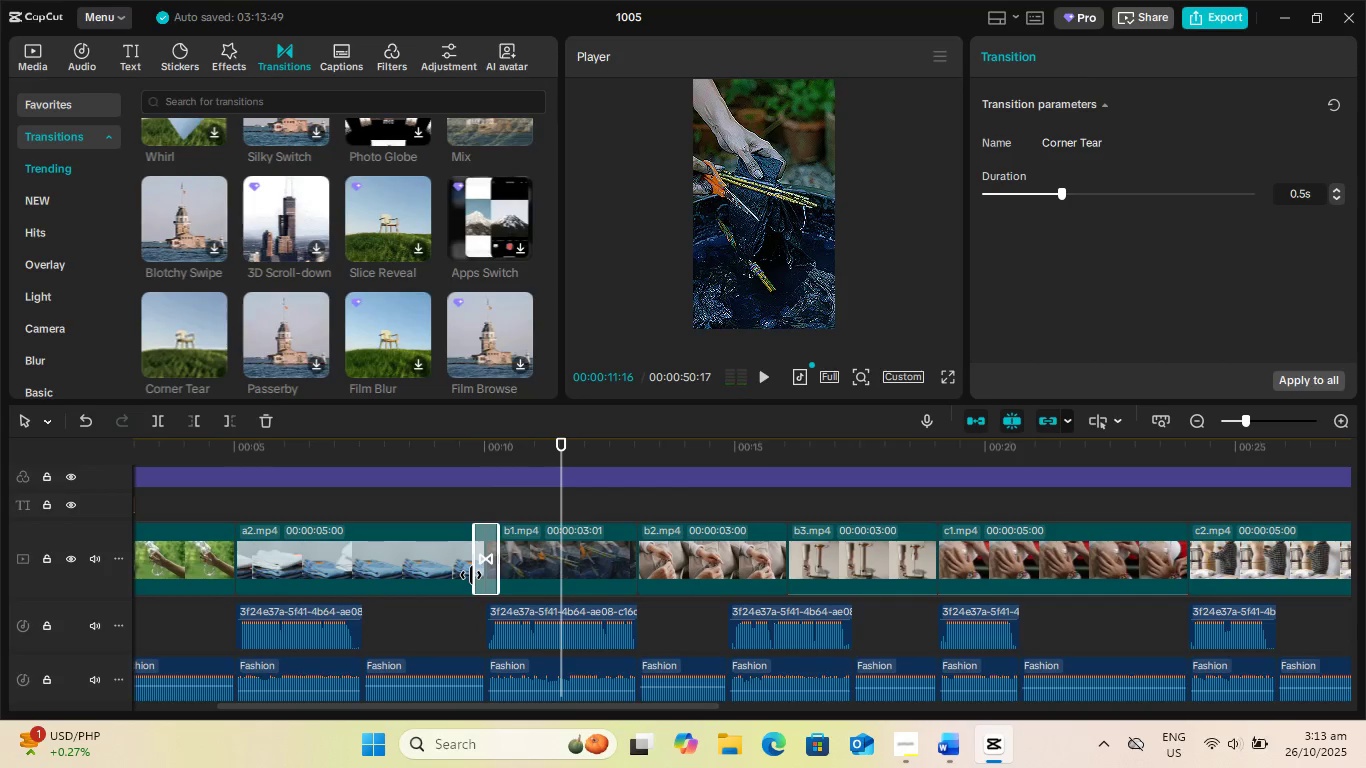 
left_click_drag(start_coordinate=[471, 575], to_coordinate=[478, 576])
 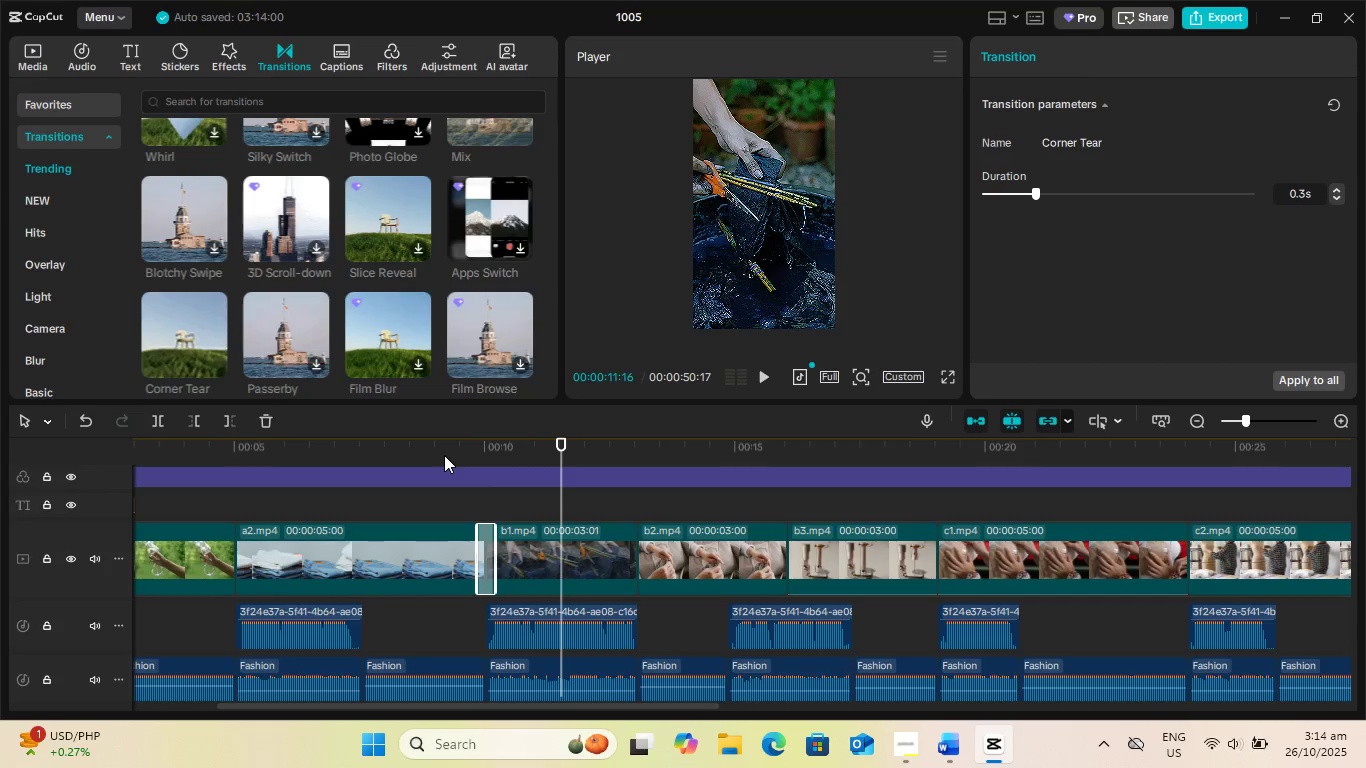 
left_click([444, 455])
 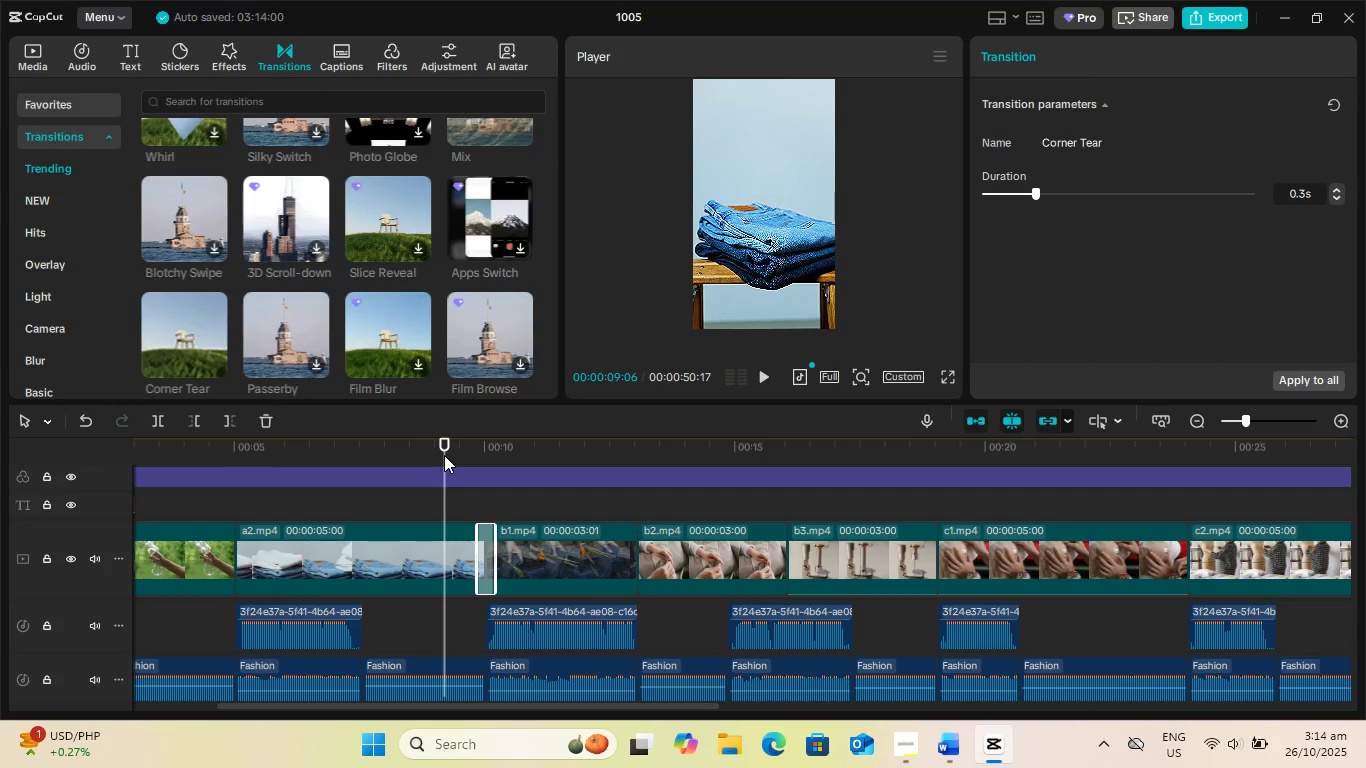 
key(Space)
 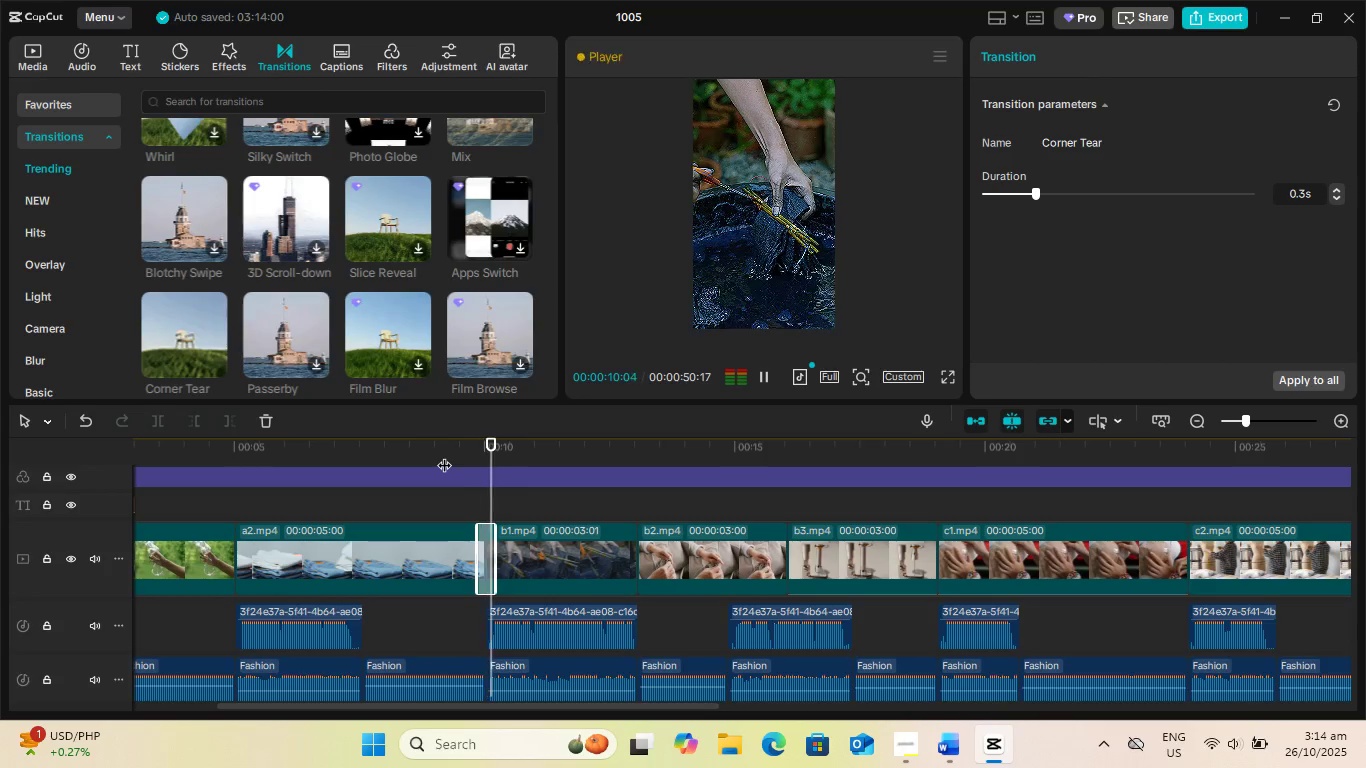 
key(Space)
 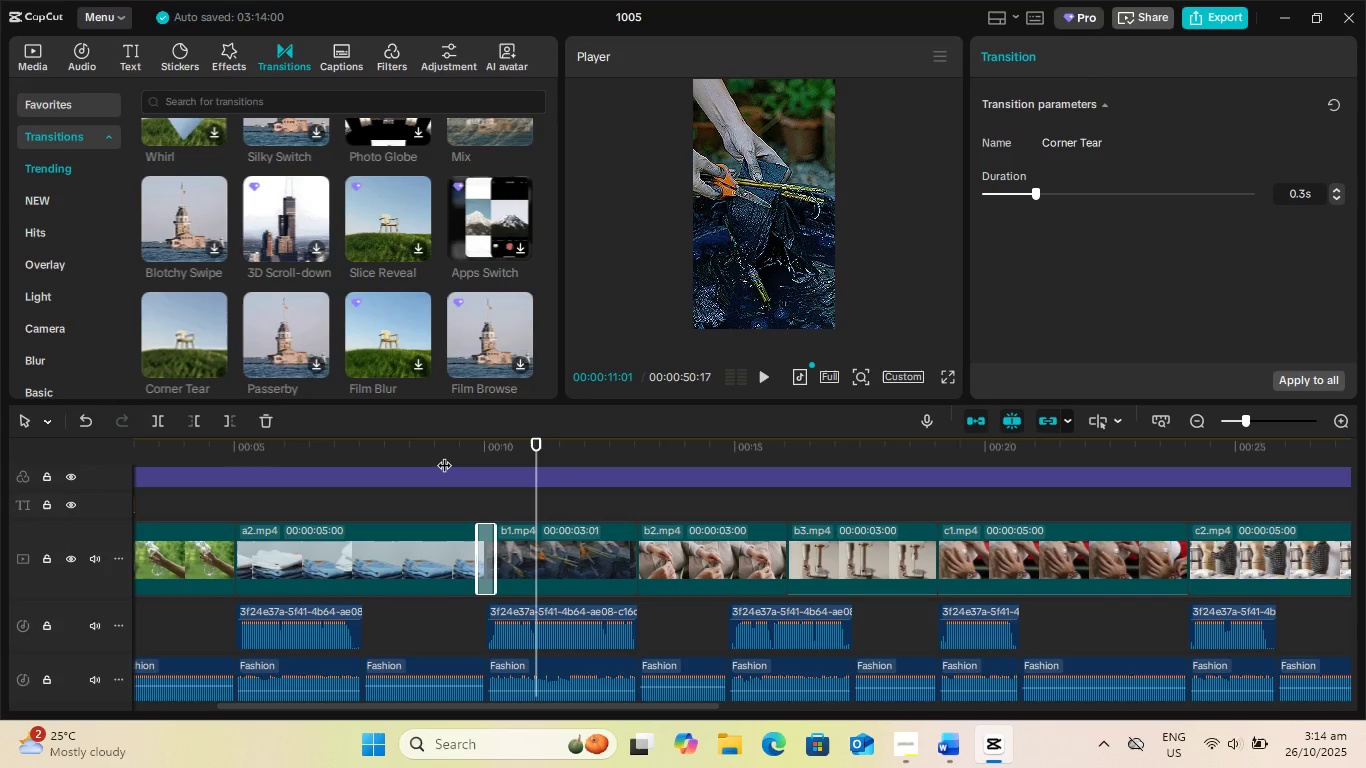 
wait(27.5)
 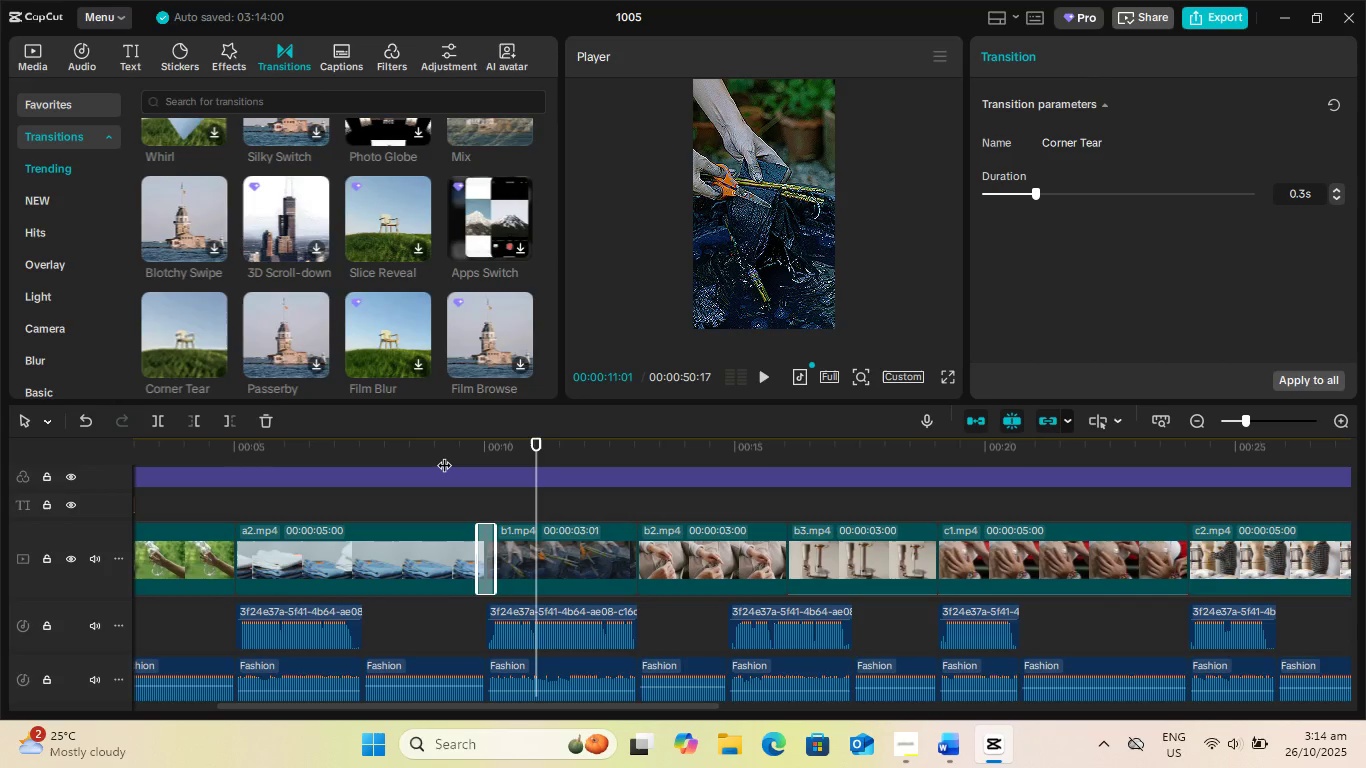 
key(Space)
 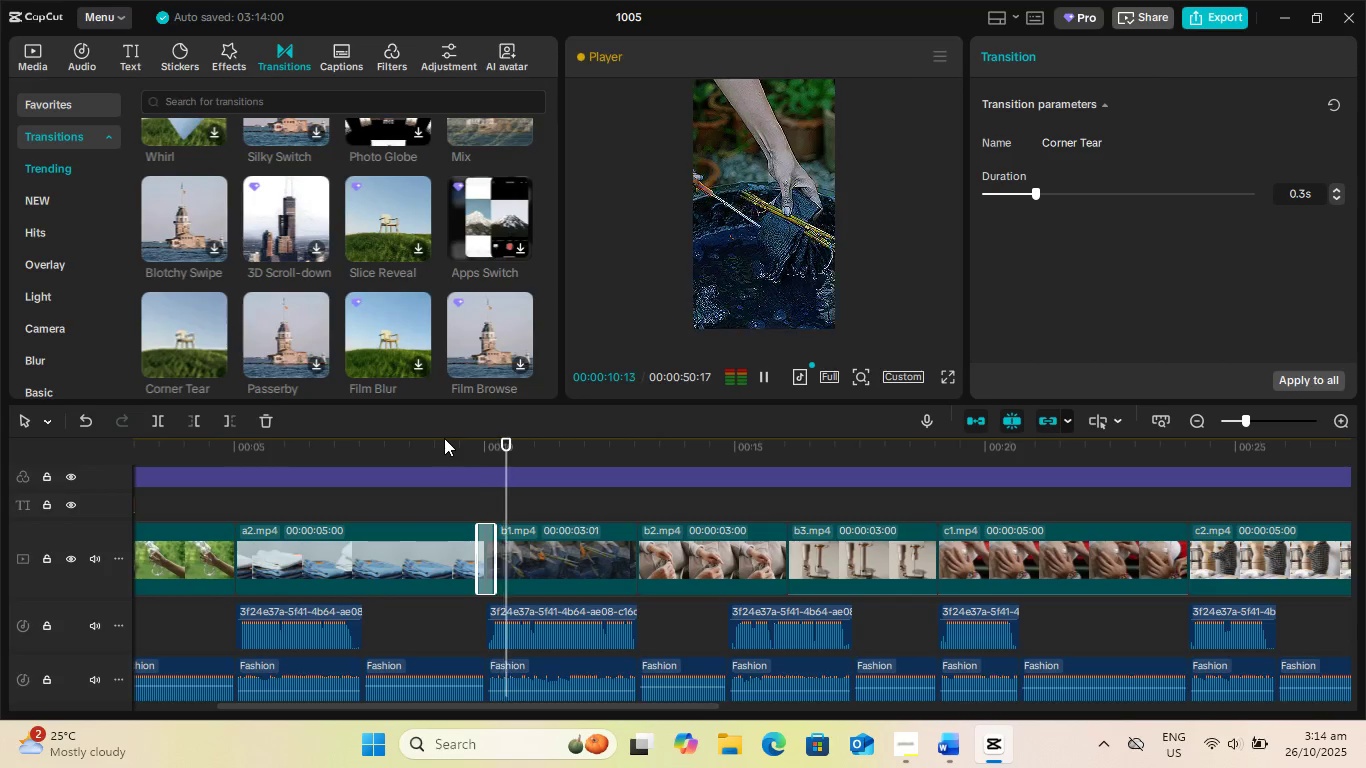 
key(Space)
 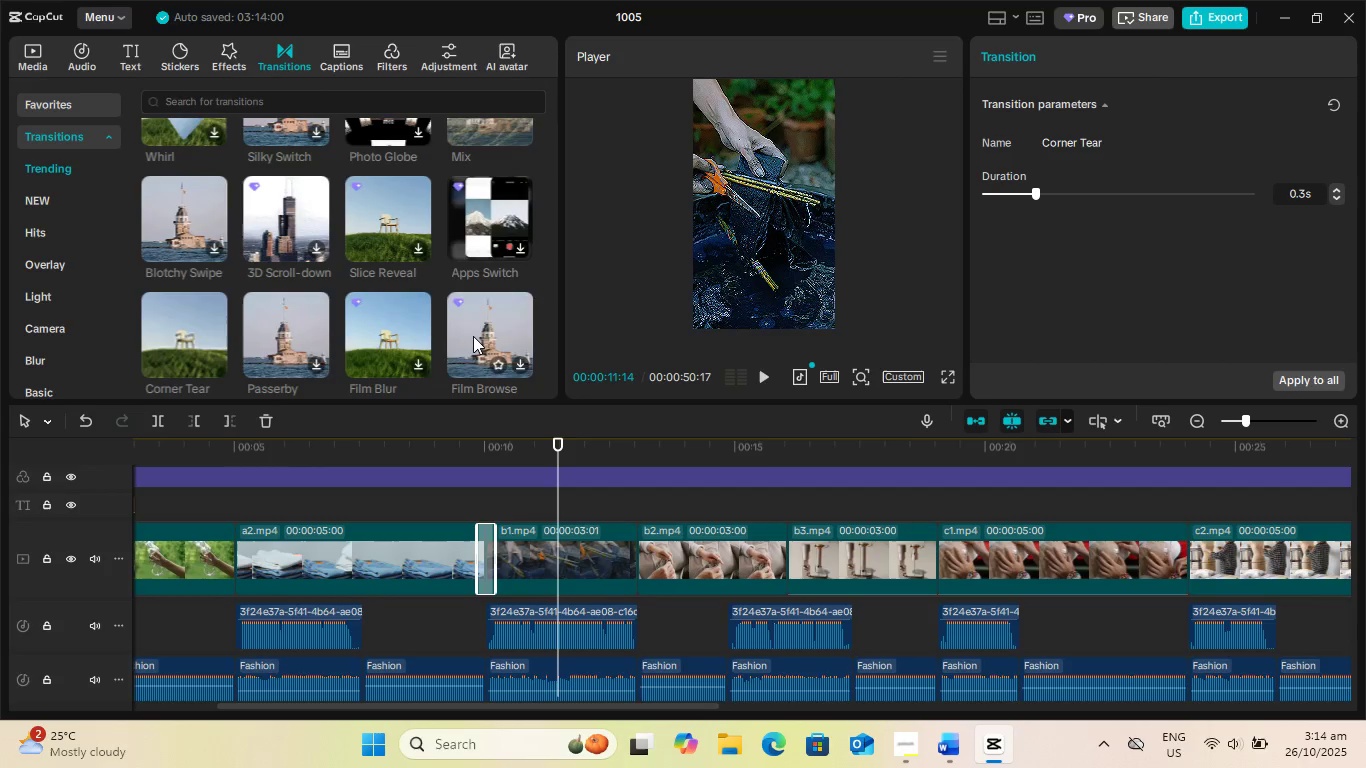 
scroll: coordinate [388, 274], scroll_direction: down, amount: 3.0
 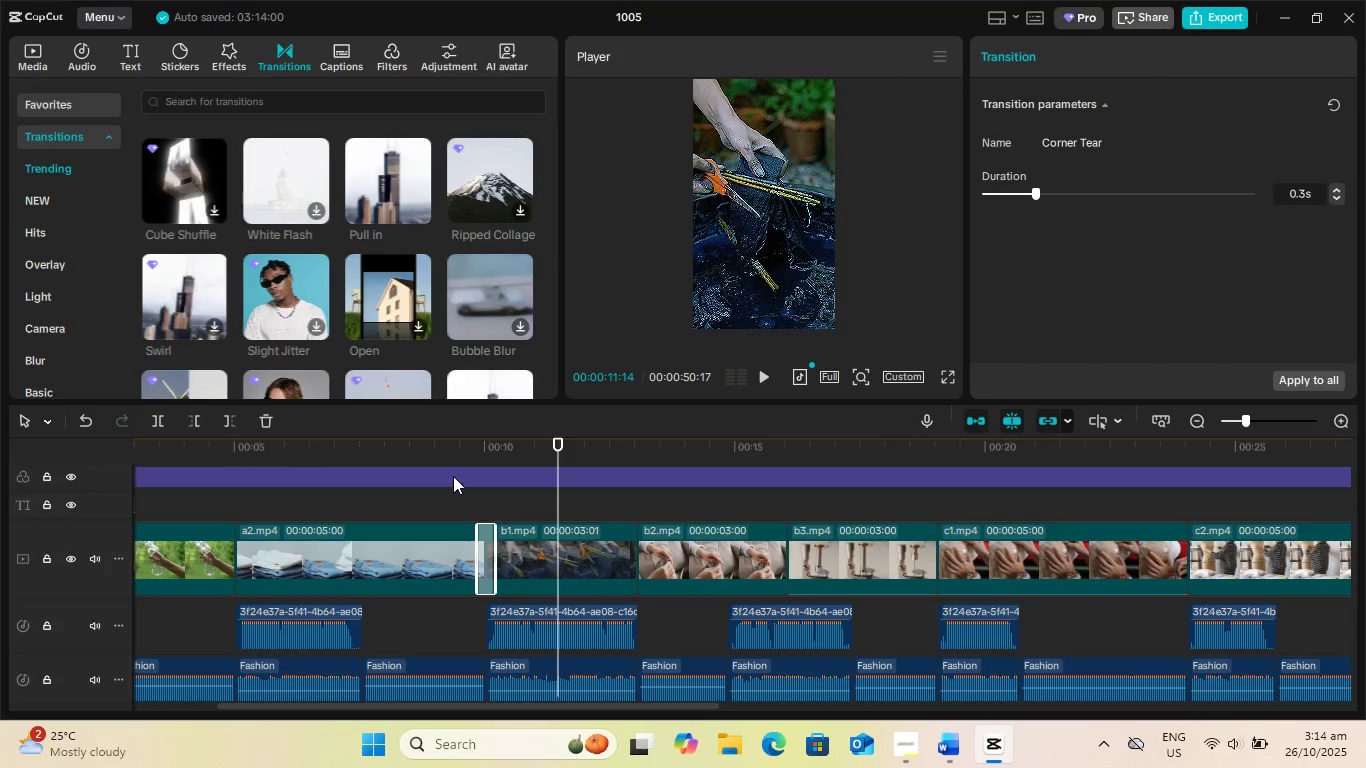 
left_click([451, 452])
 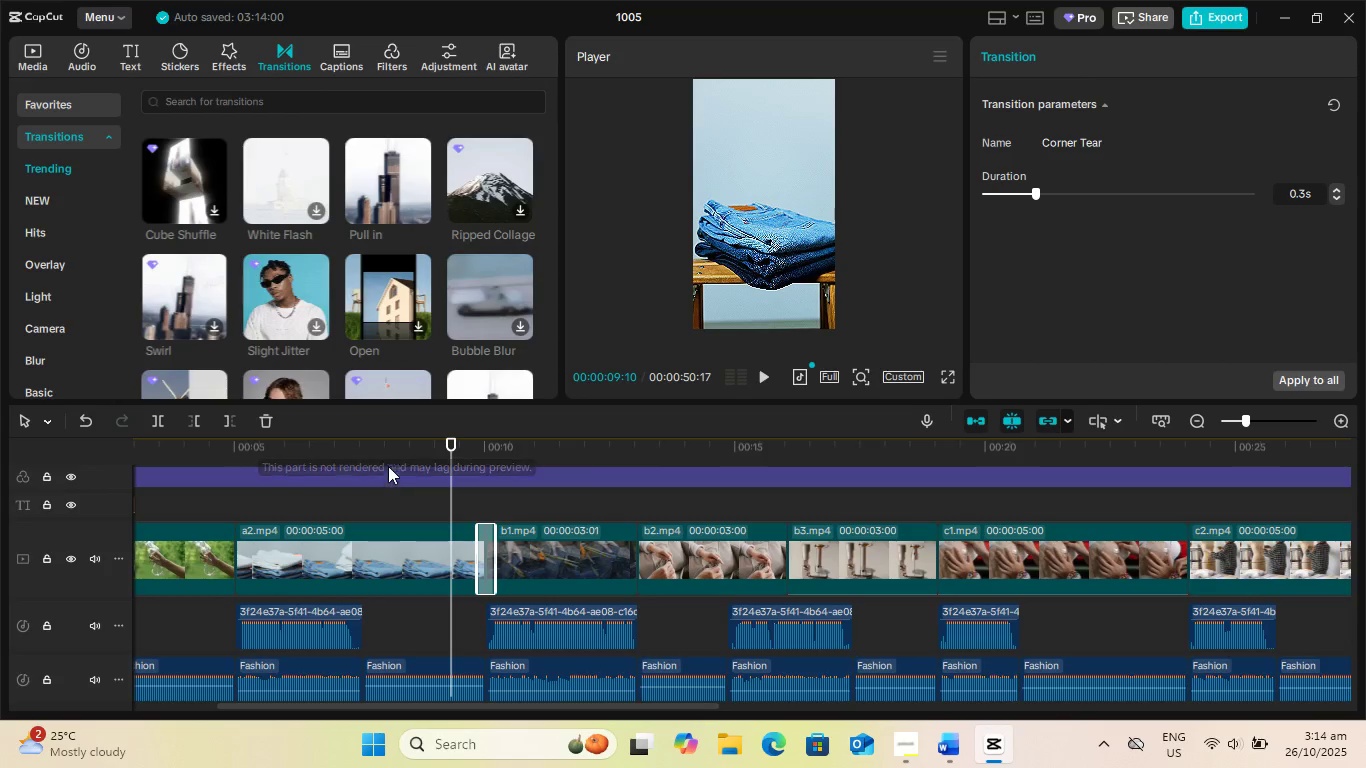 
wait(6.83)
 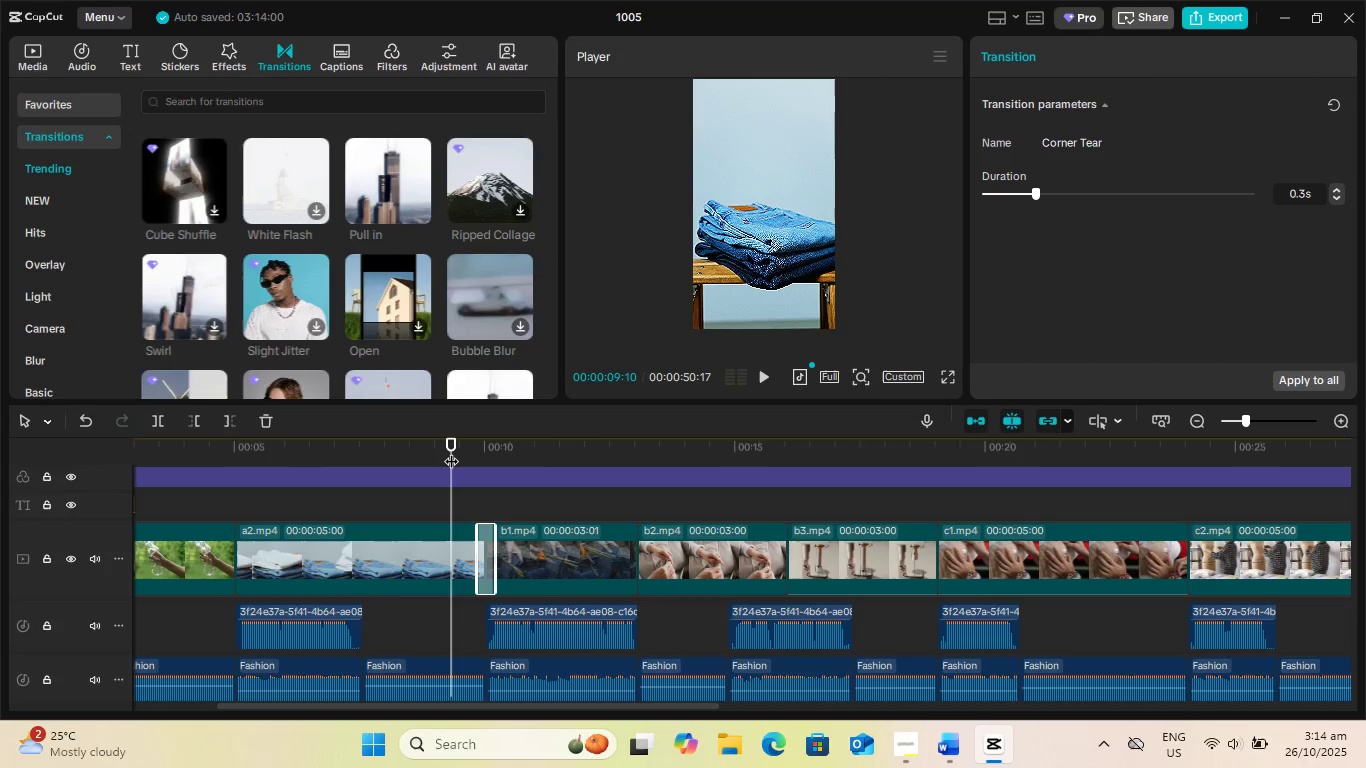 
left_click_drag(start_coordinate=[449, 443], to_coordinate=[450, 451])
 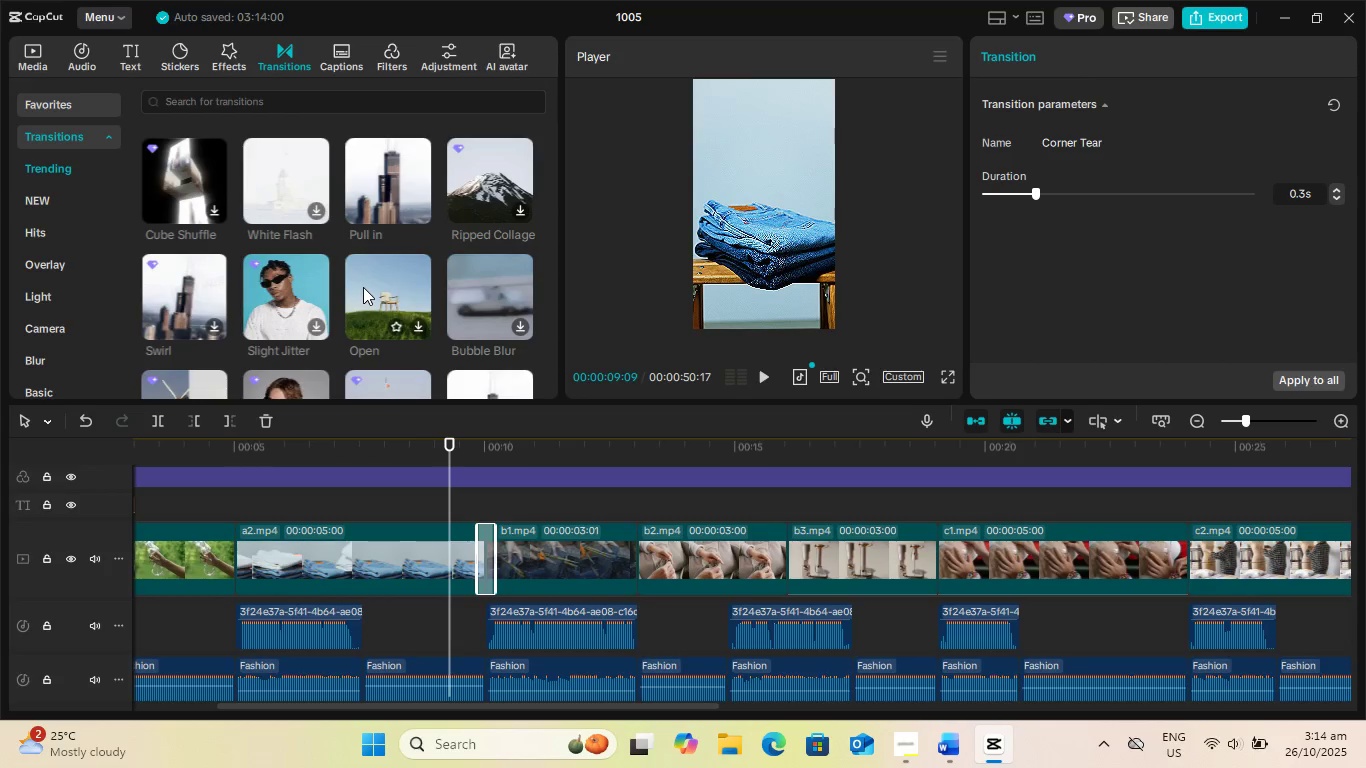 
scroll: coordinate [363, 287], scroll_direction: down, amount: 2.0
 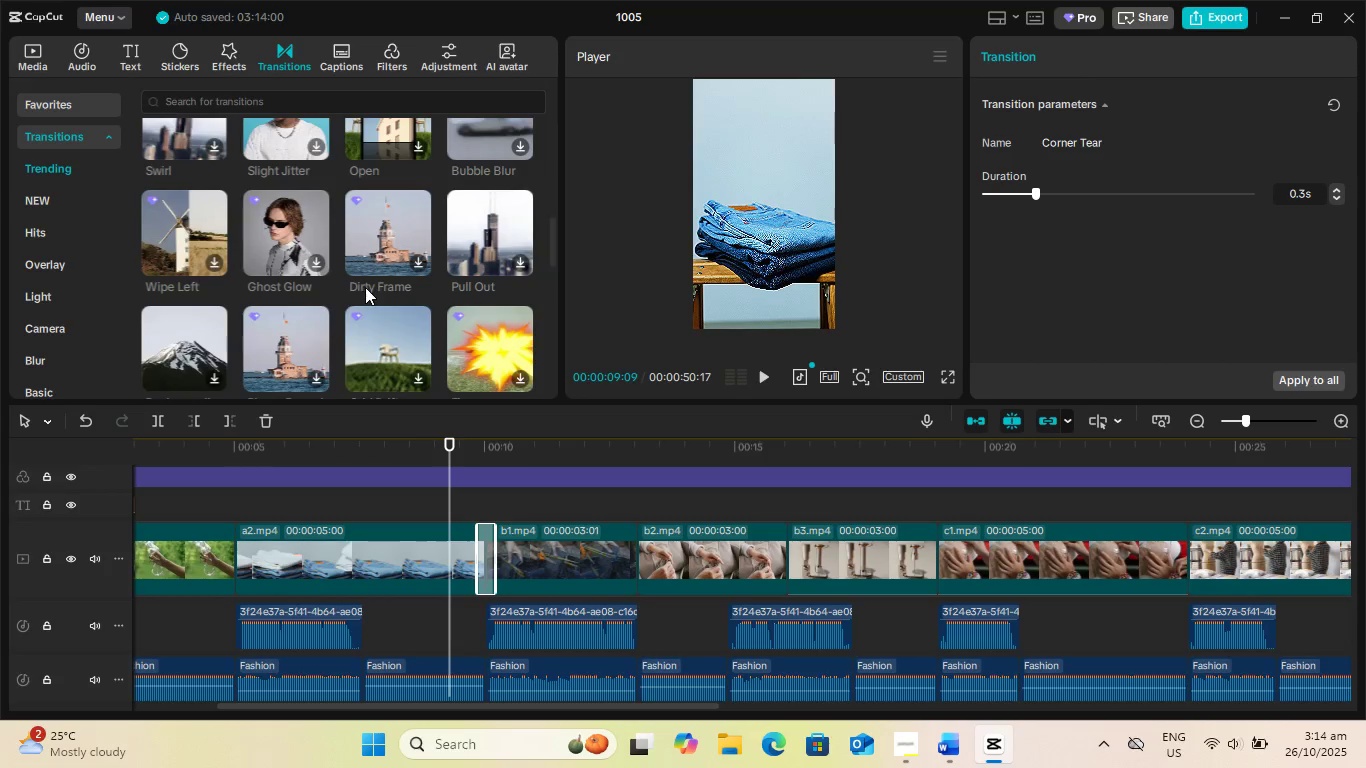 
scroll: coordinate [369, 288], scroll_direction: up, amount: 2.0
 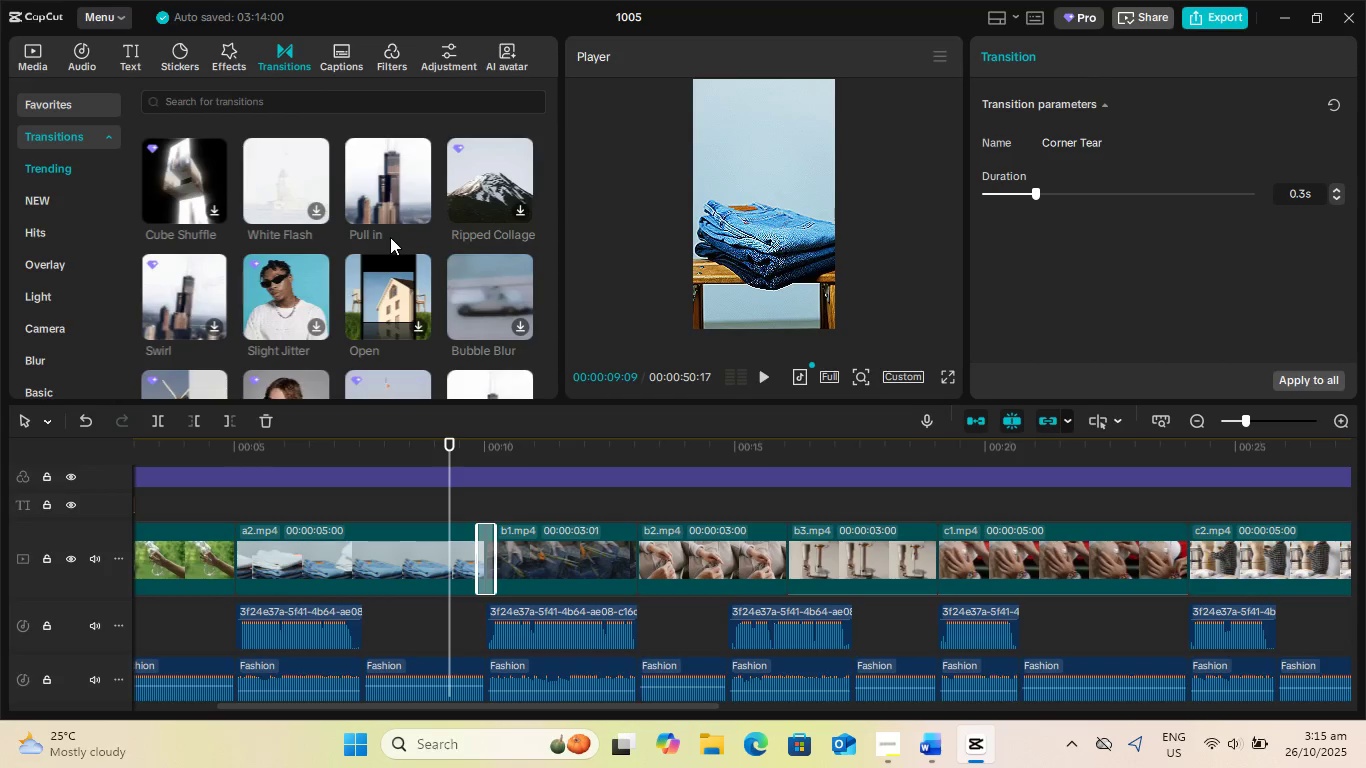 
wait(22.0)
 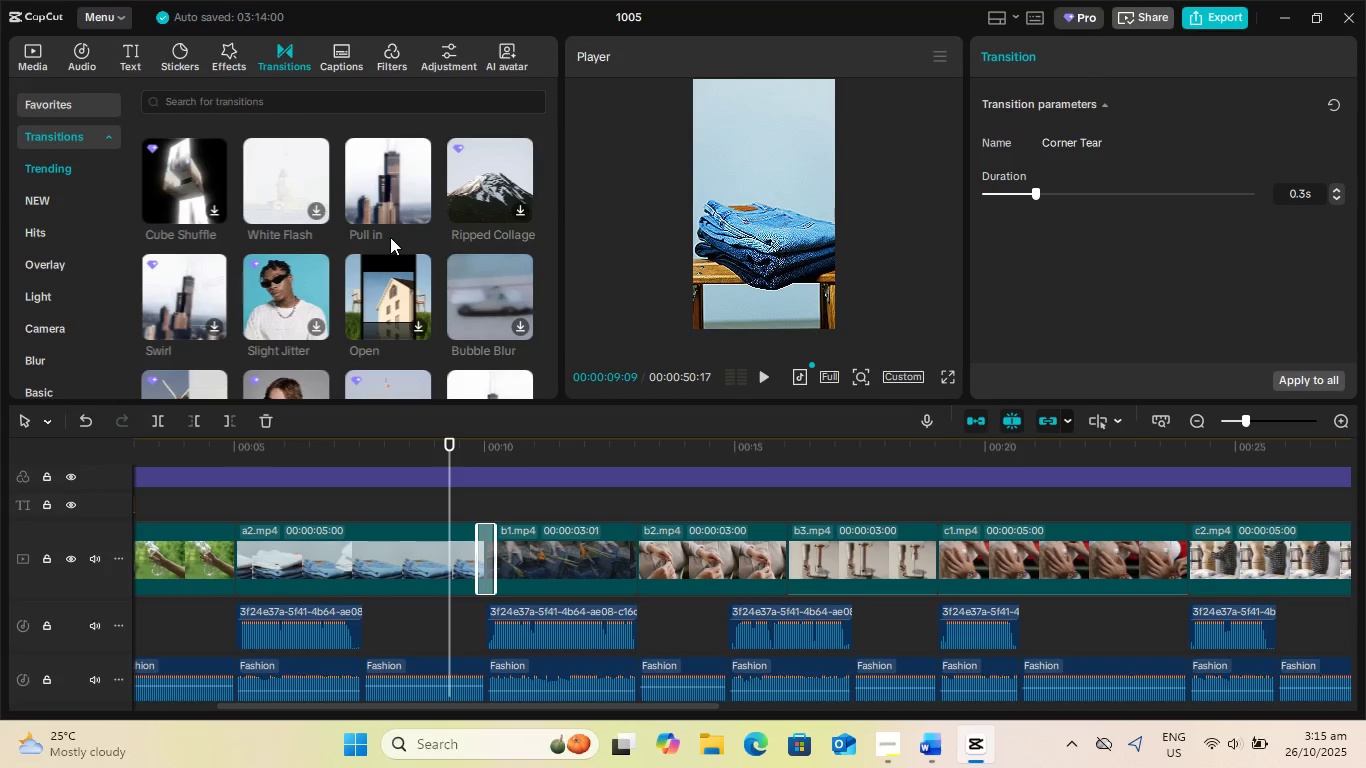 
left_click([489, 542])
 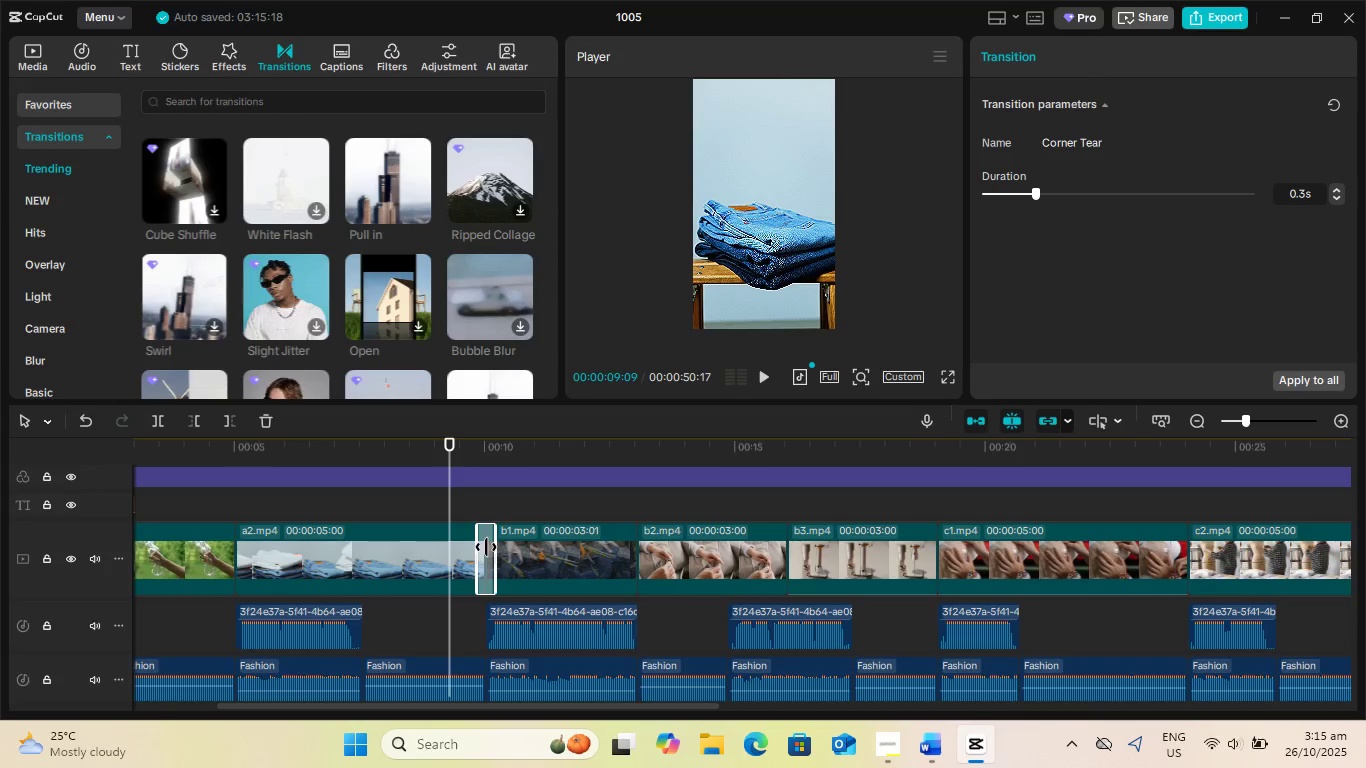 
left_click([486, 547])
 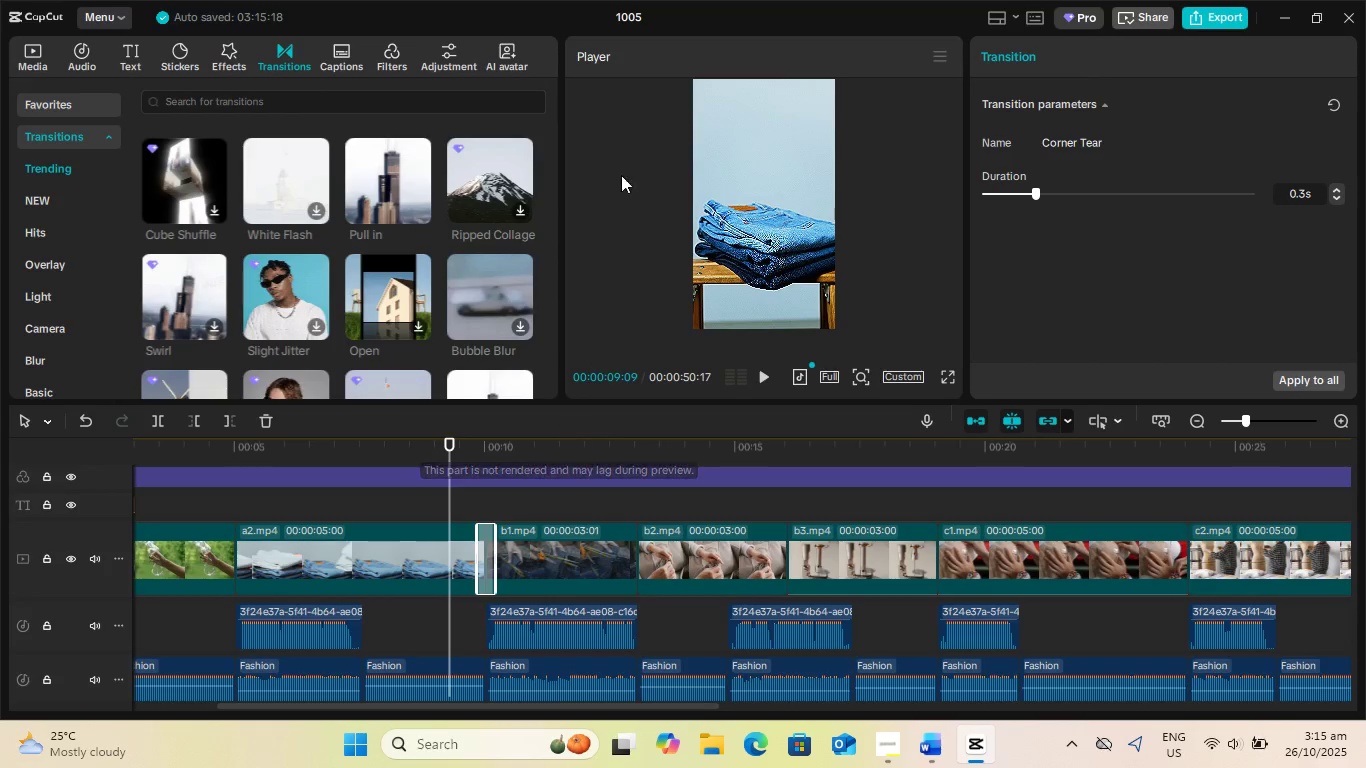 
key(Control+Z)
 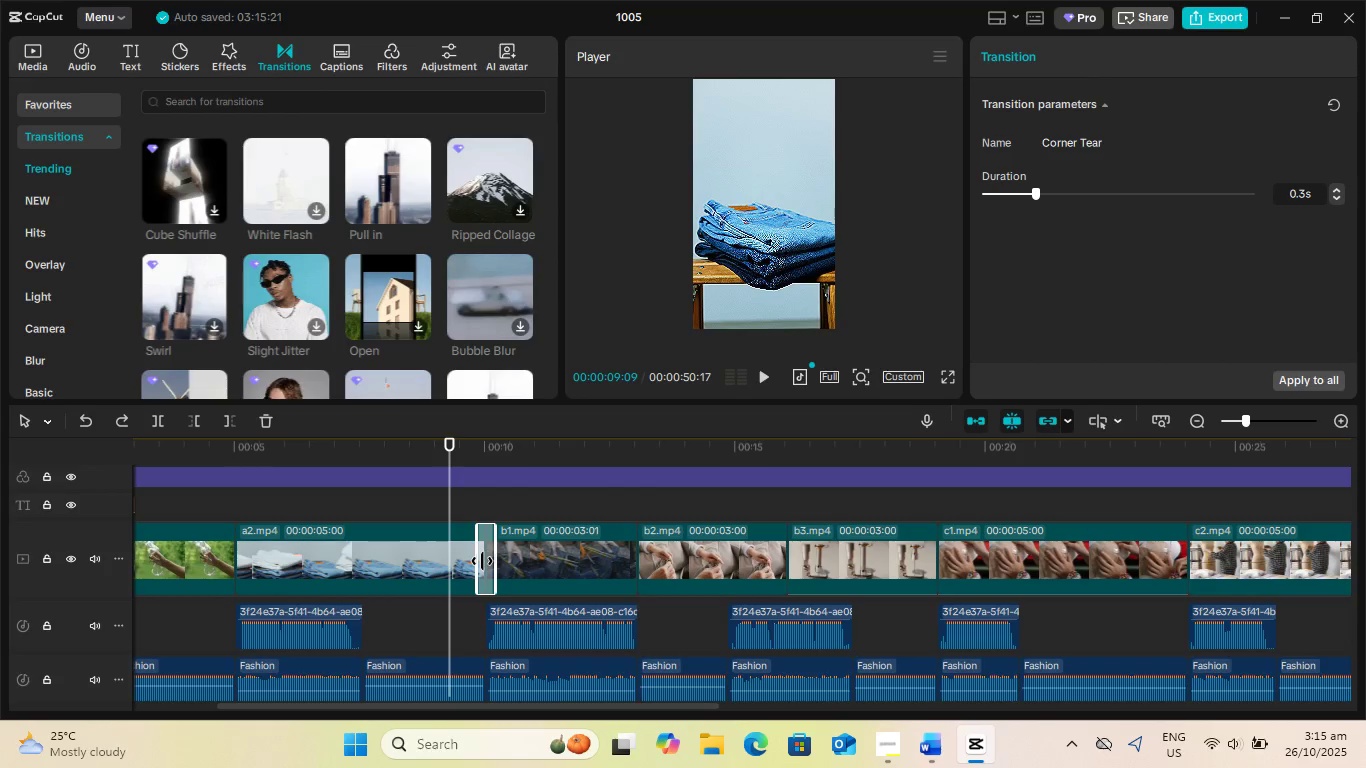 
key(Control+Z)
 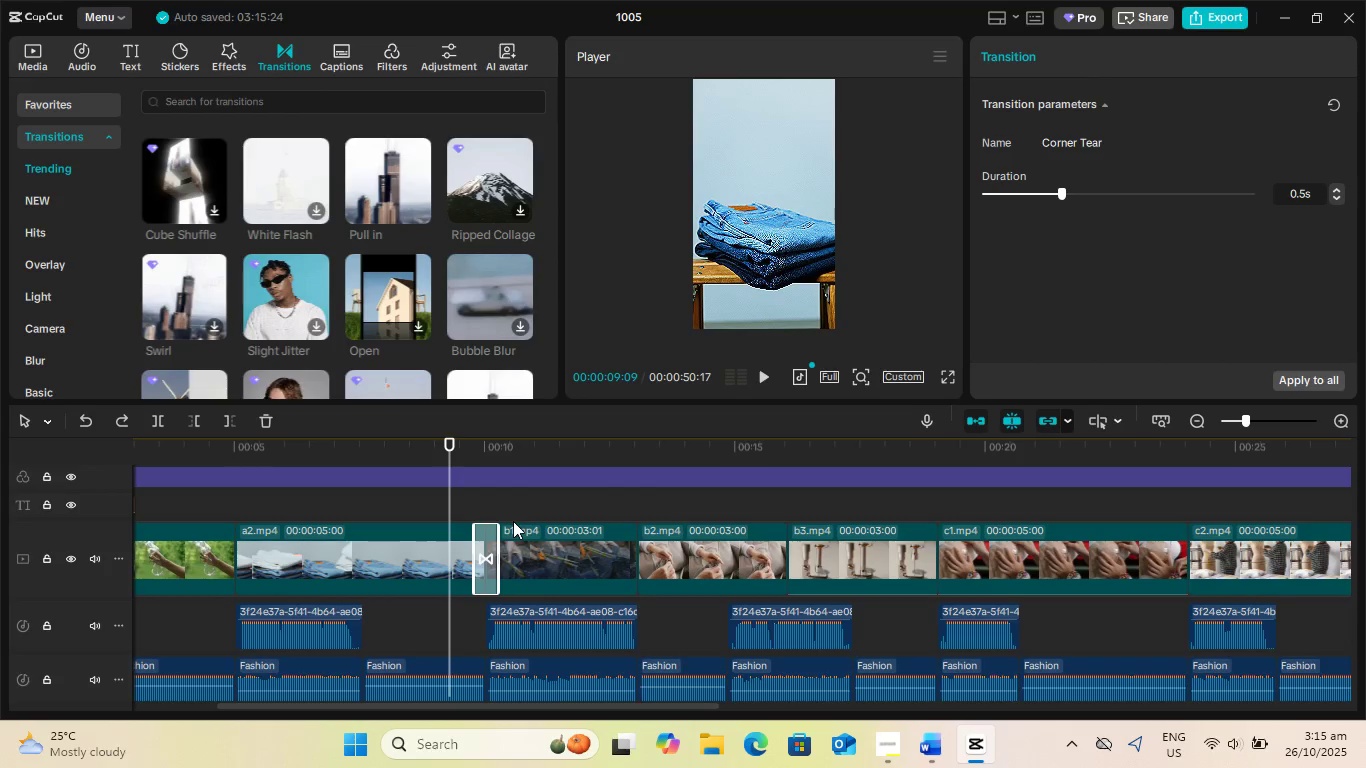 
key(Control+Z)
 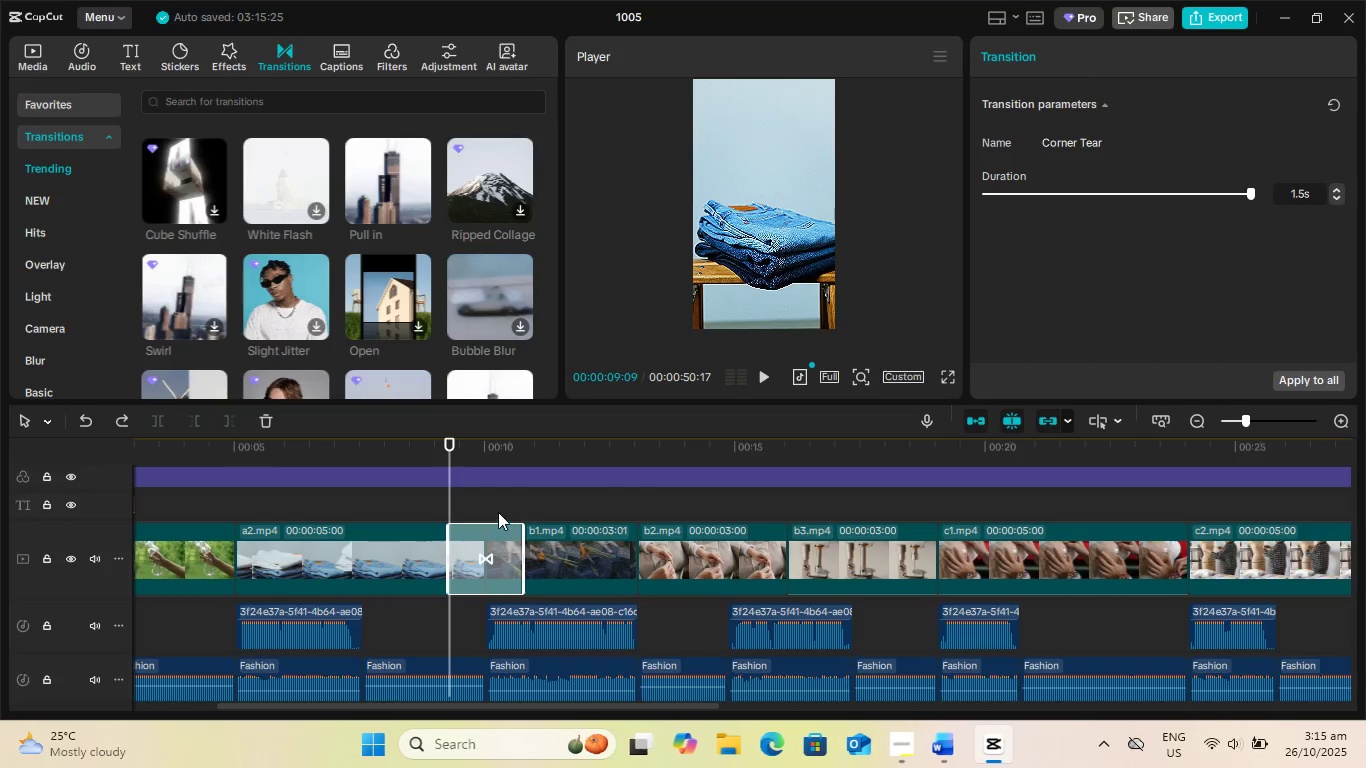 
key(Control+Z)
 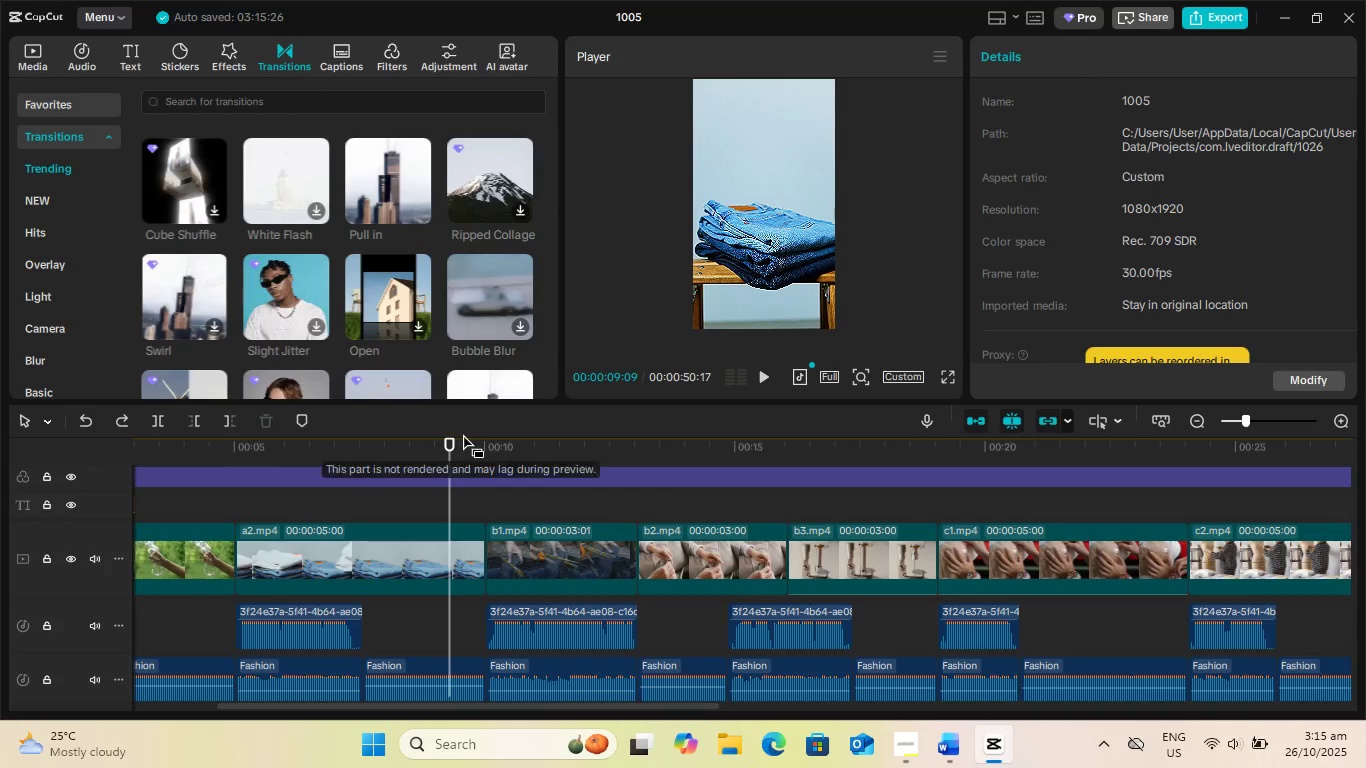 
key(Space)
 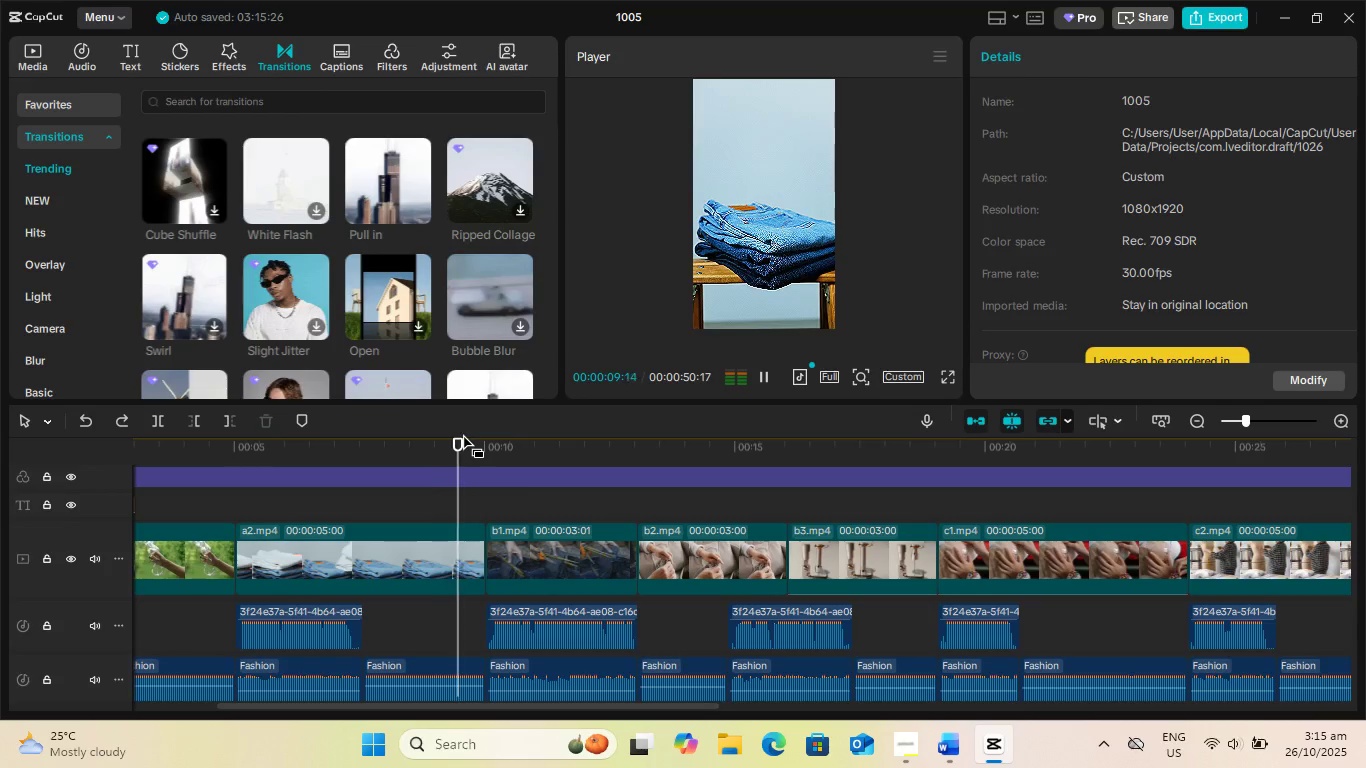 
key(Space)
 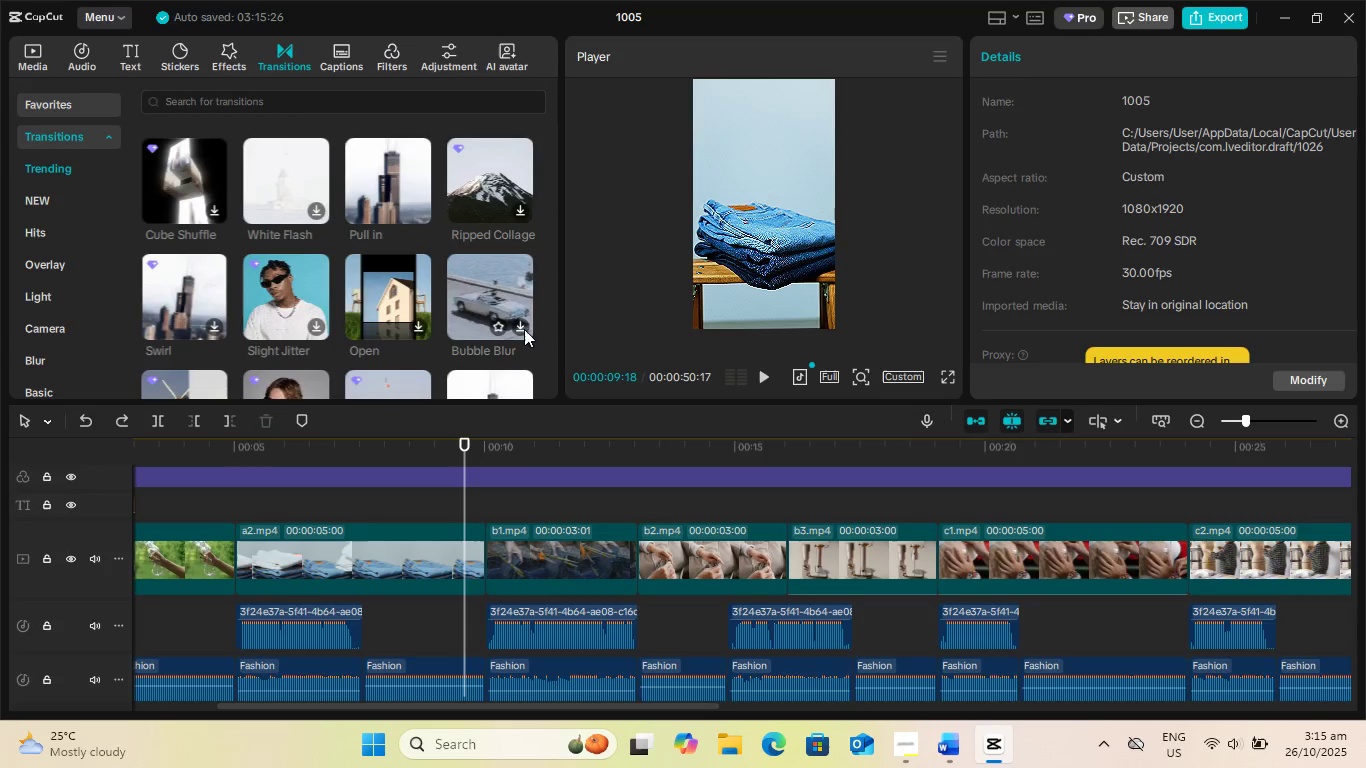 
left_click([518, 323])
 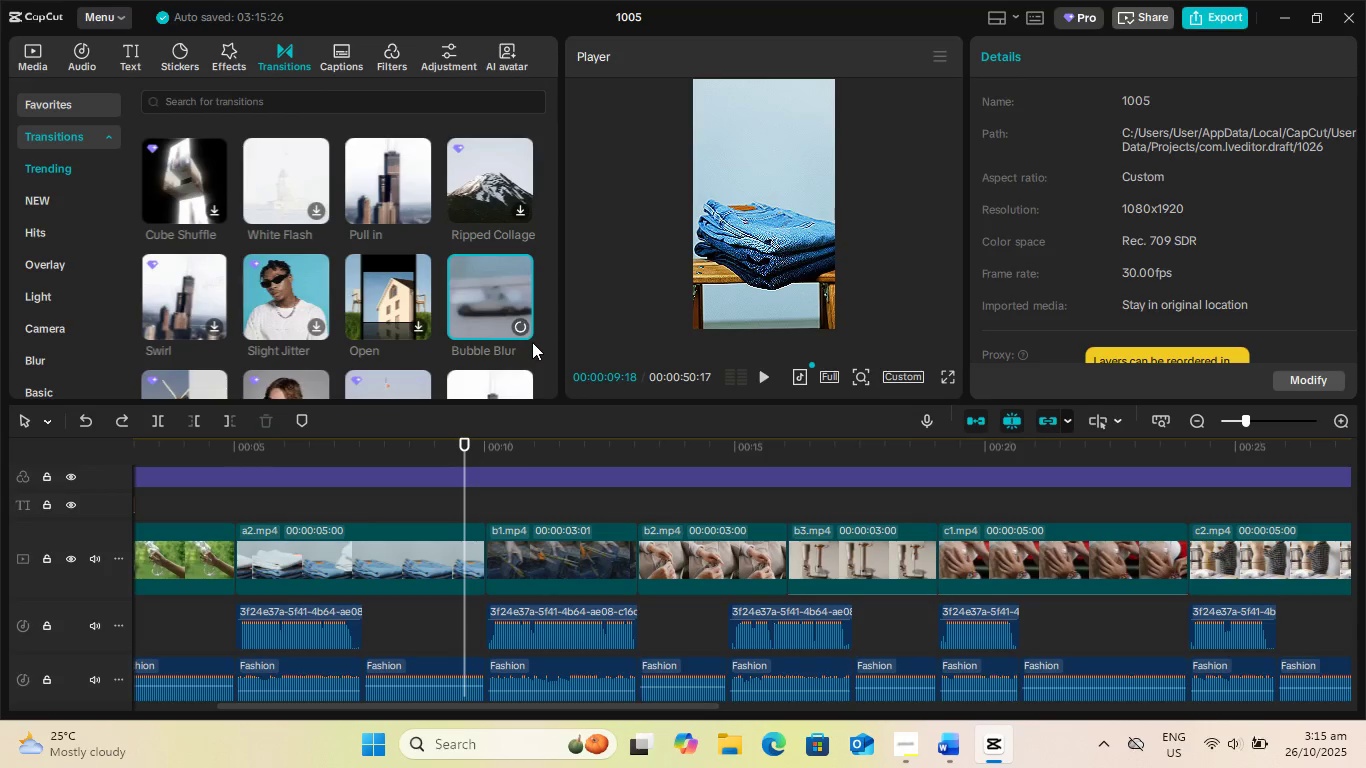 
key(Space)
 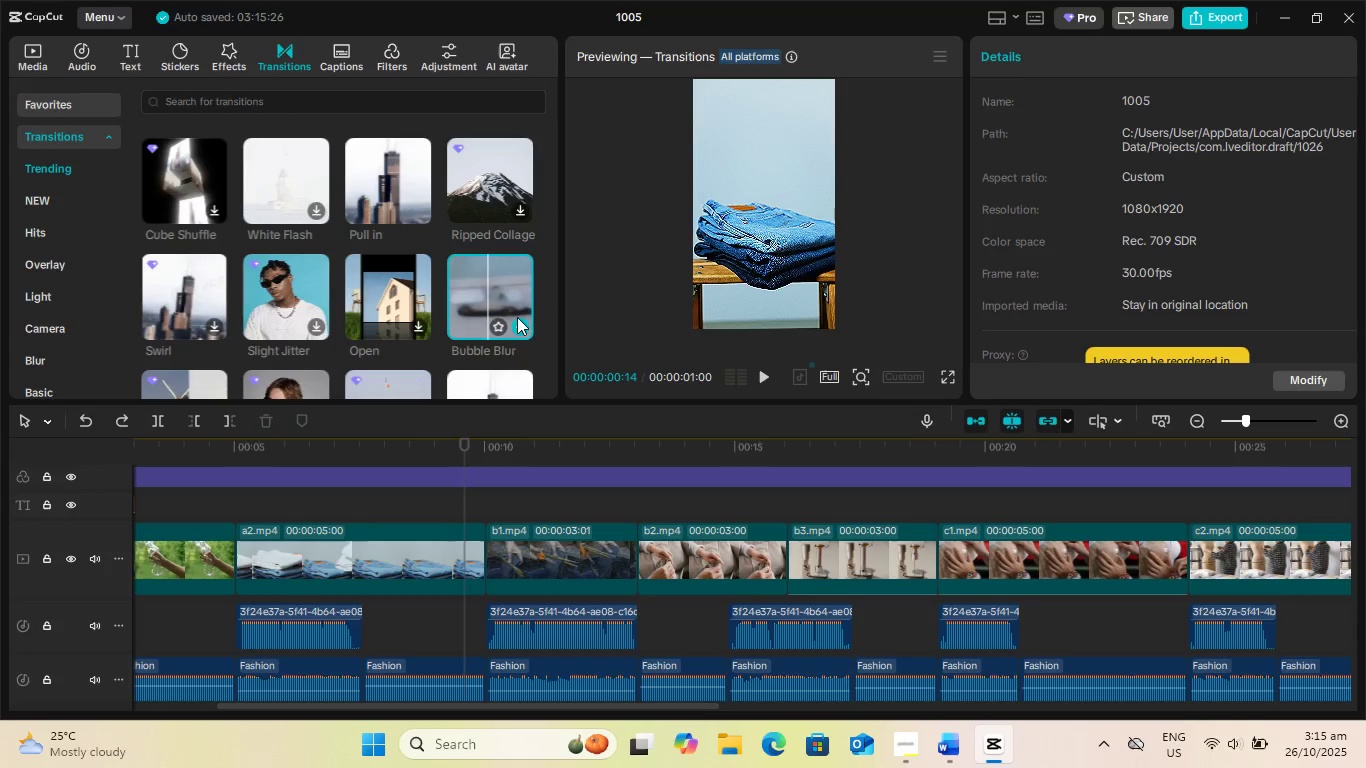 
left_click([519, 322])
 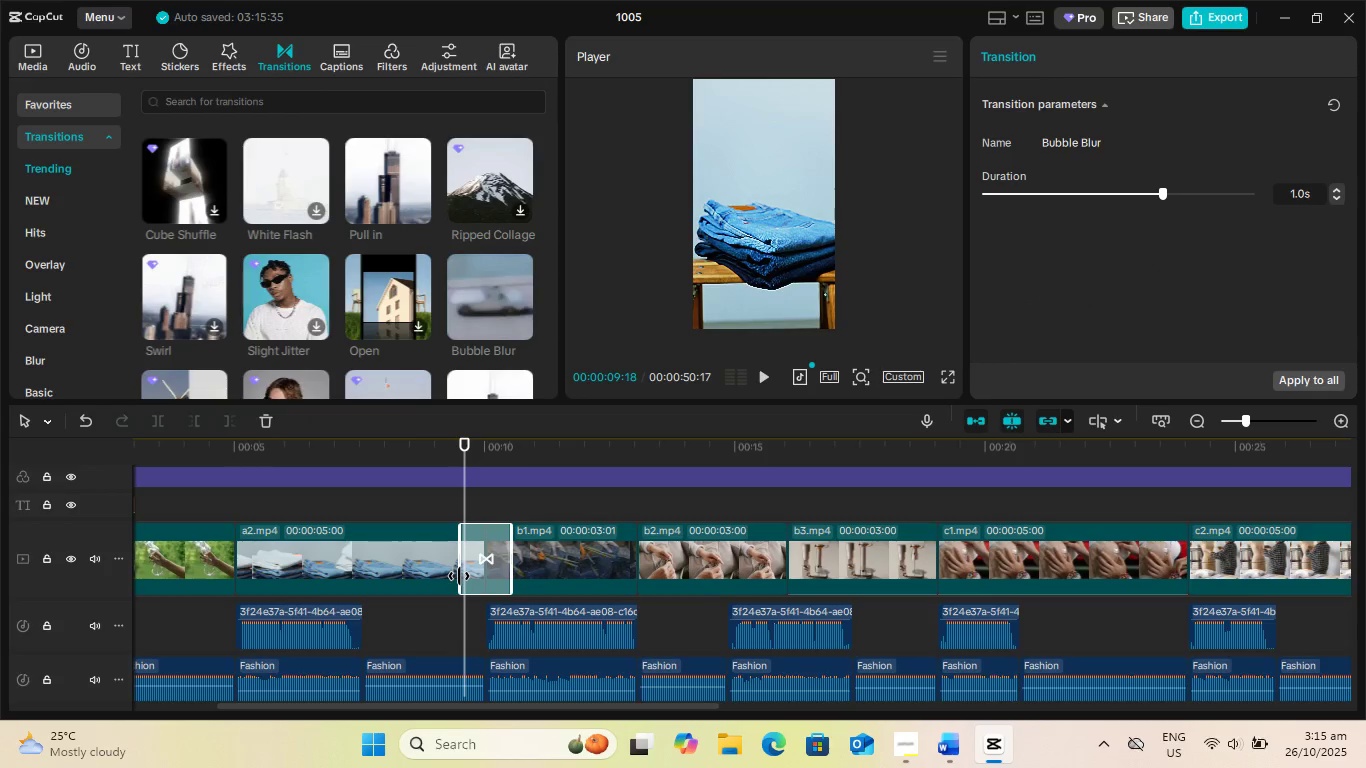 
left_click_drag(start_coordinate=[458, 576], to_coordinate=[474, 586])
 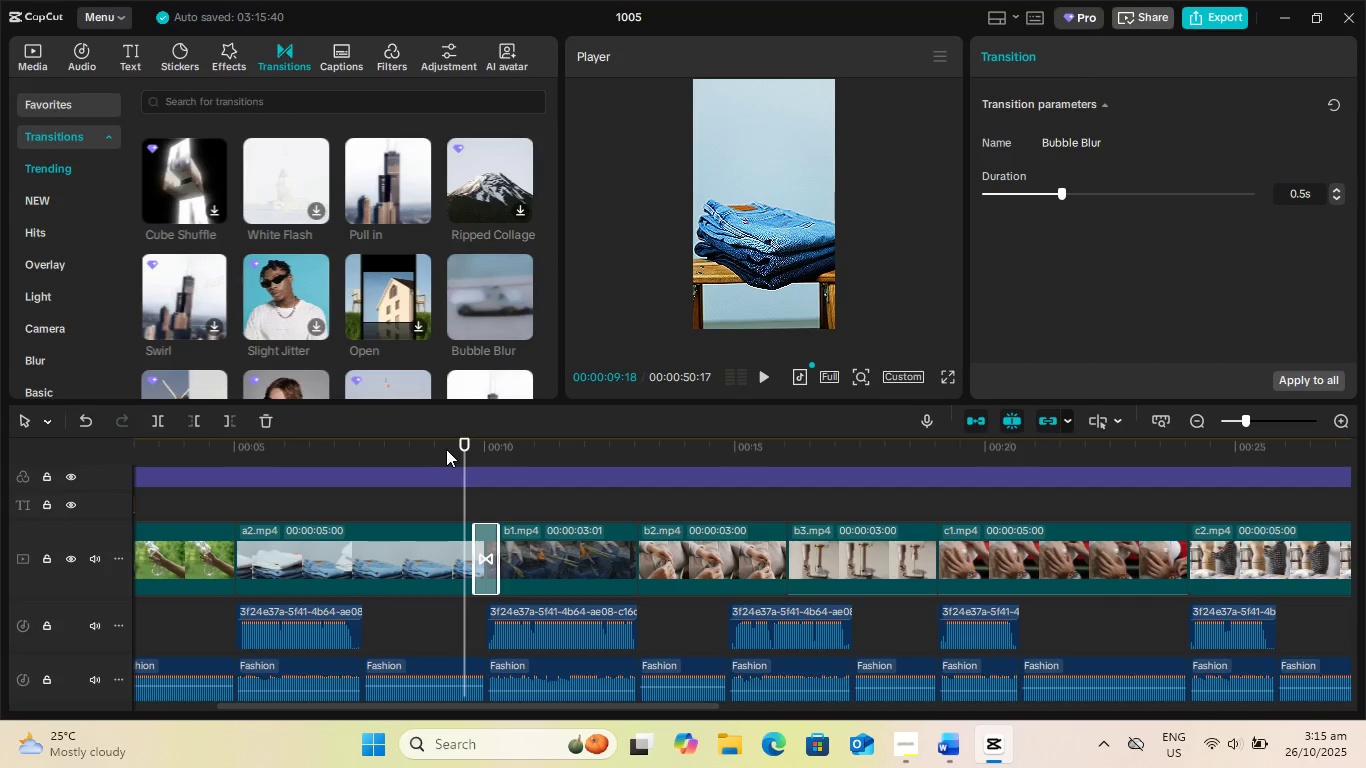 
left_click([446, 449])
 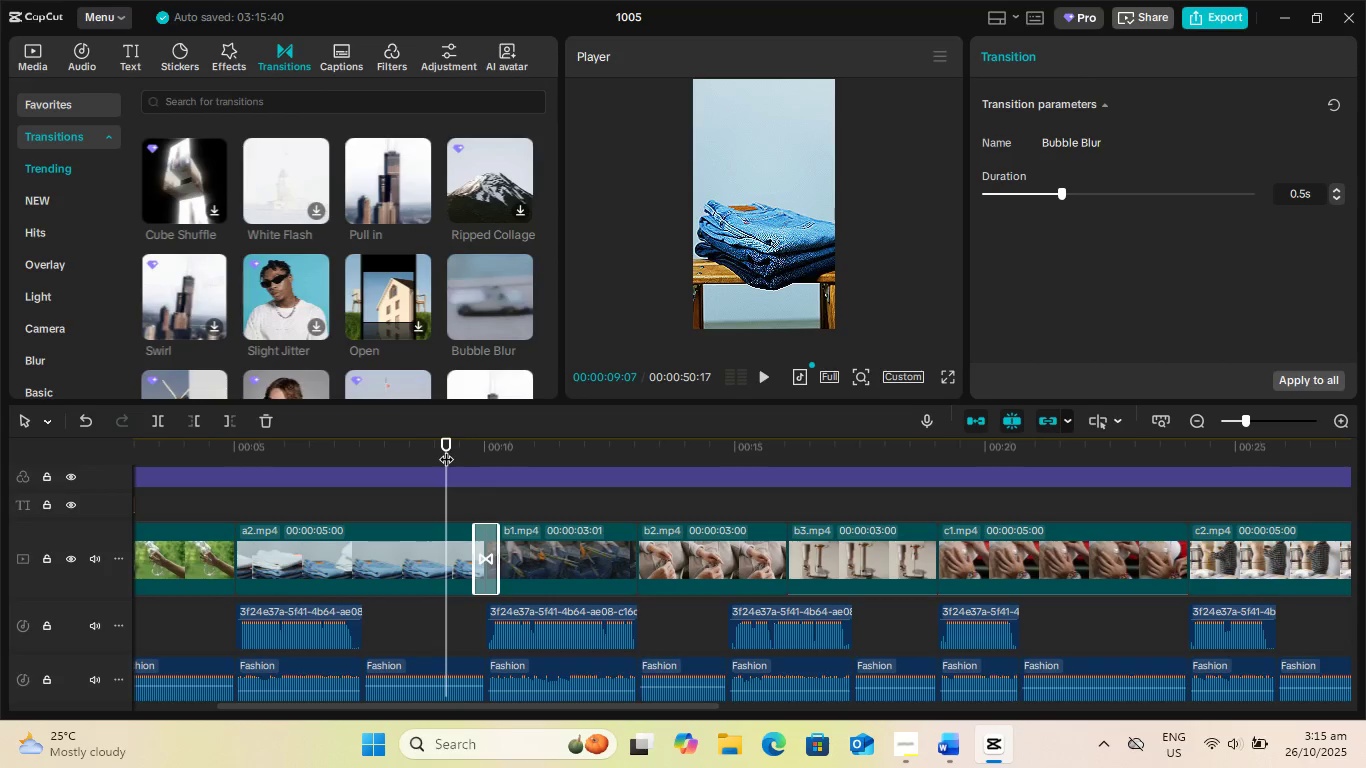 
key(Space)
 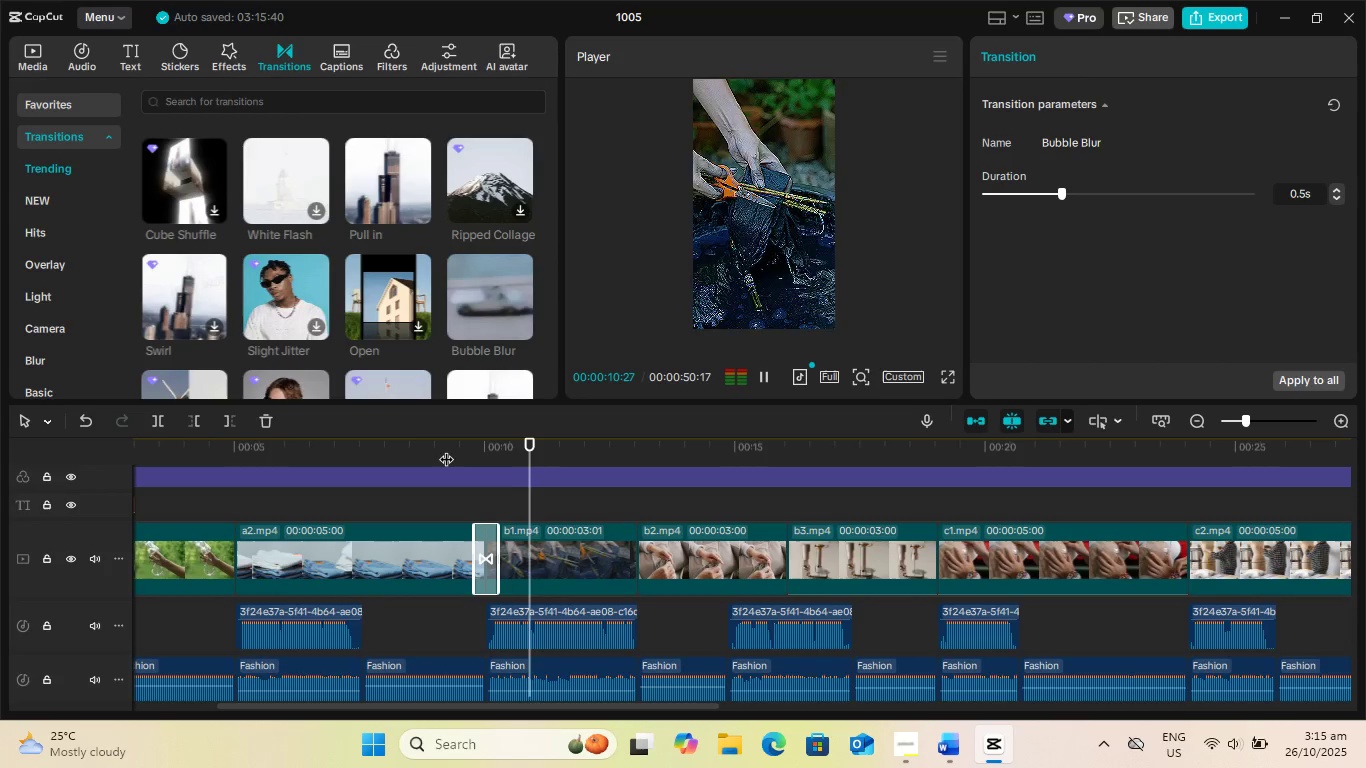 
key(Space)
 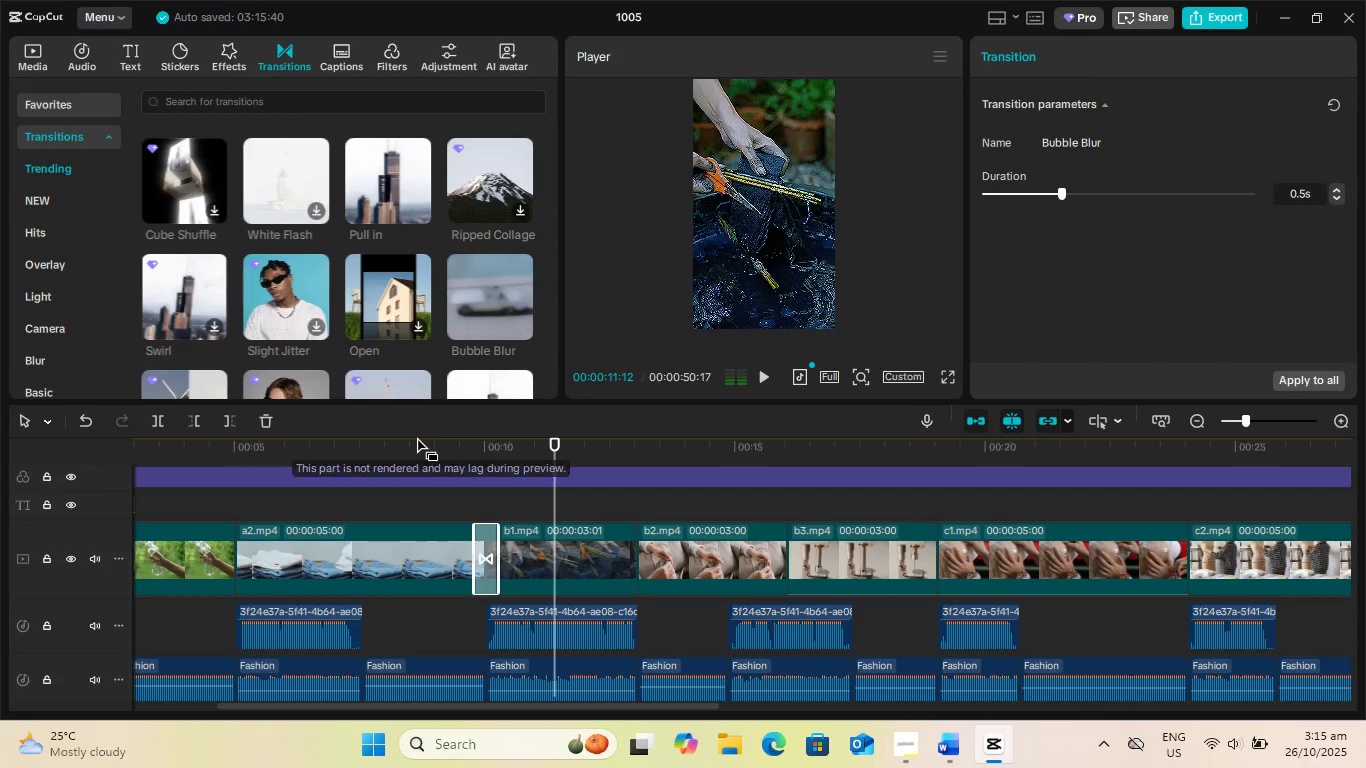 
left_click([416, 436])
 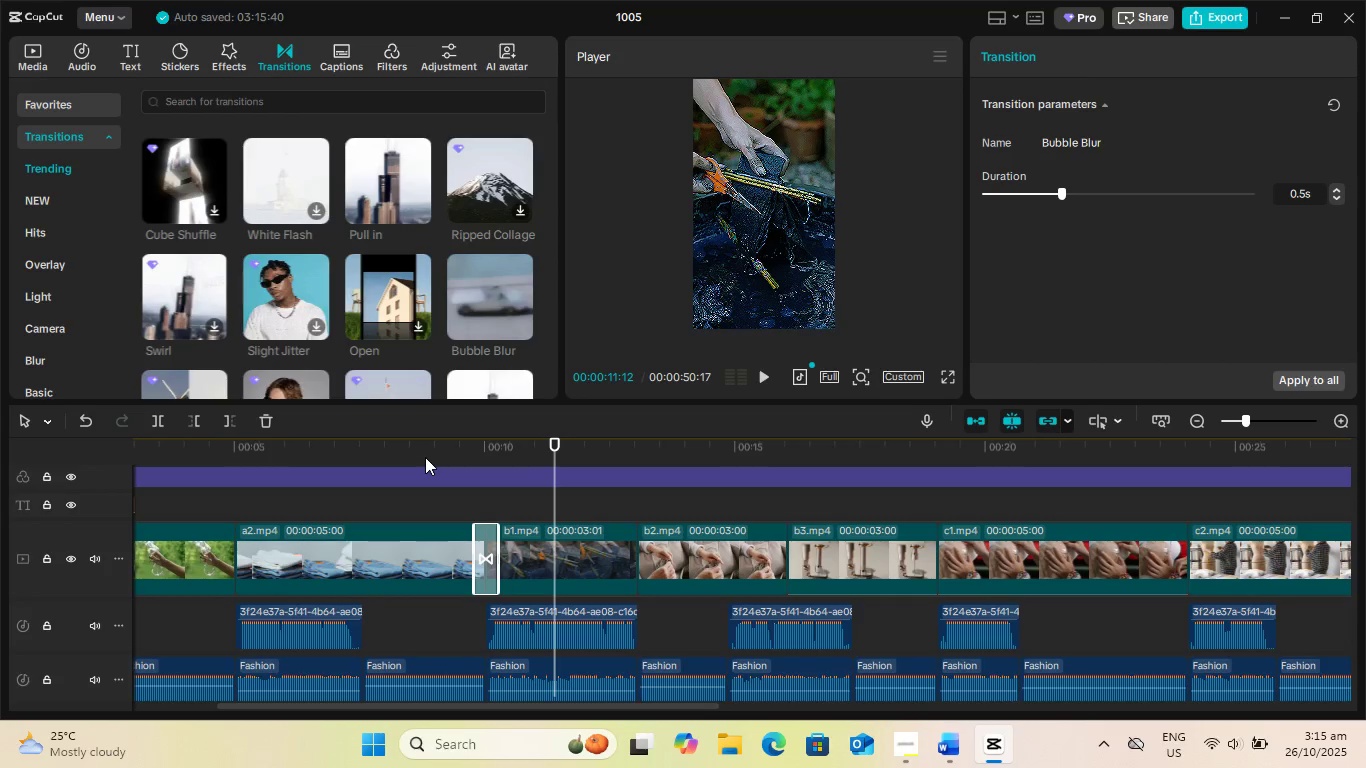 
left_click([425, 457])
 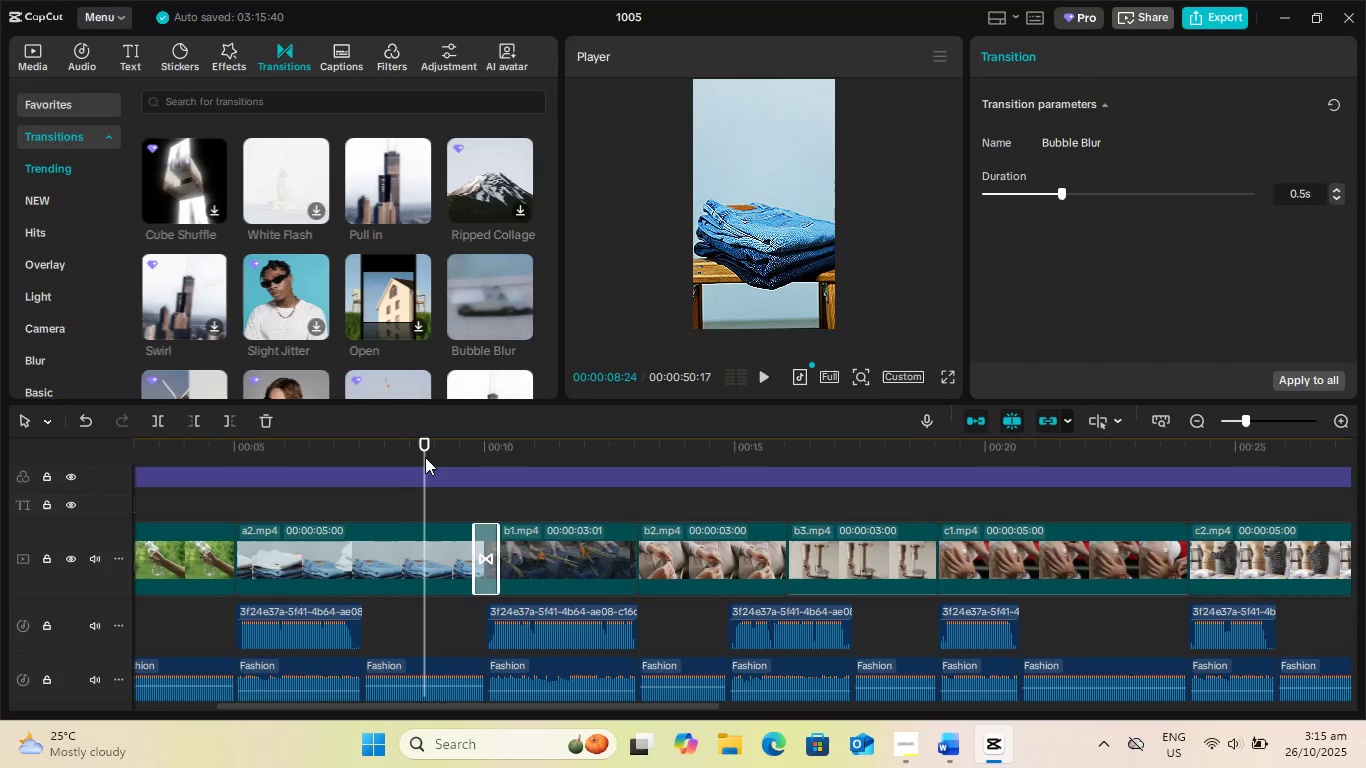 
key(Space)
 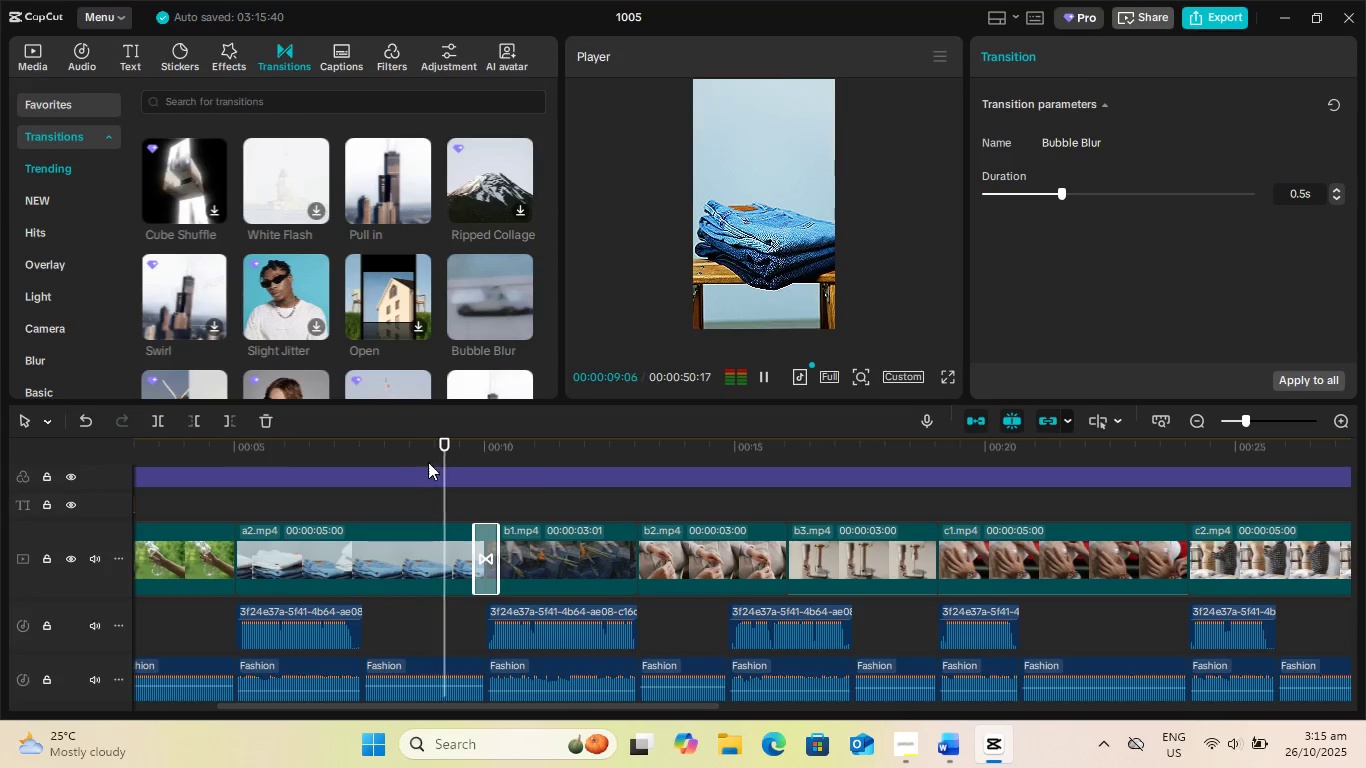 
key(Space)
 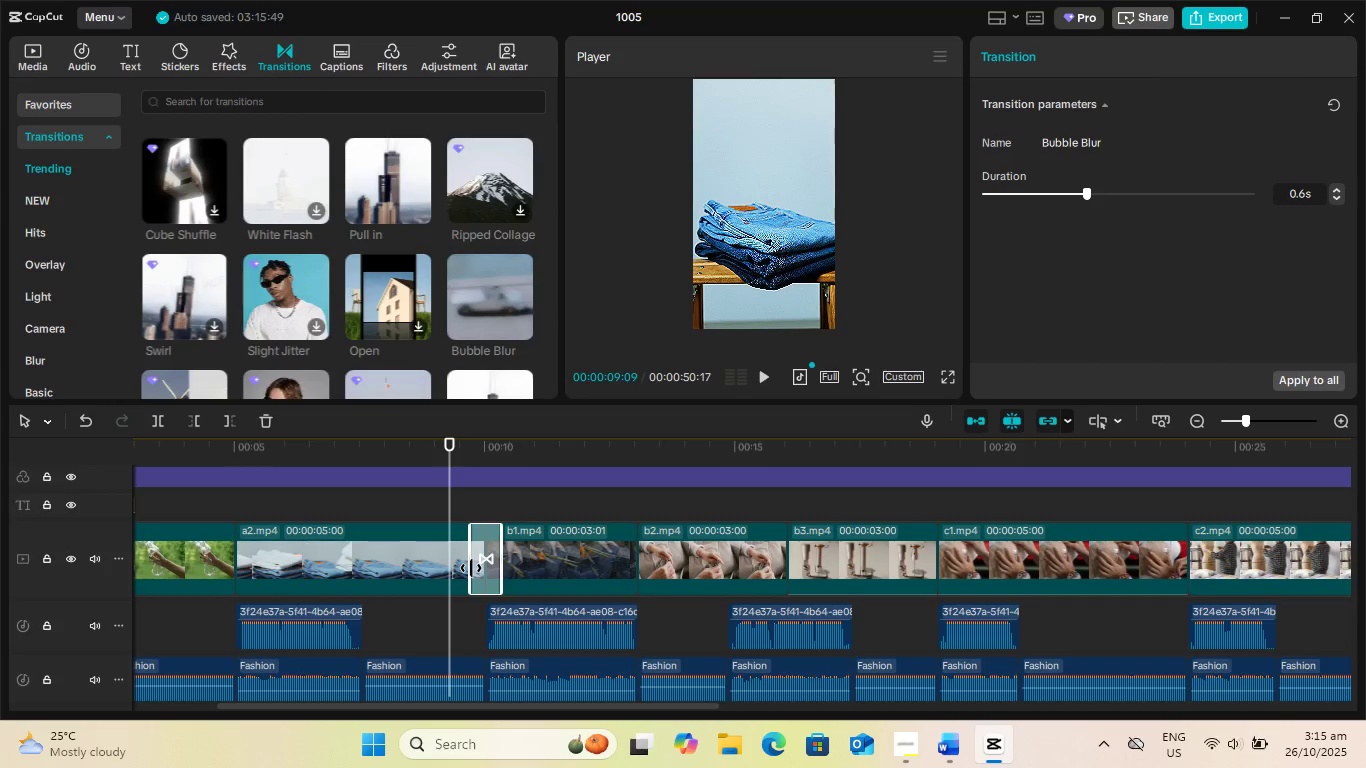 
wait(6.22)
 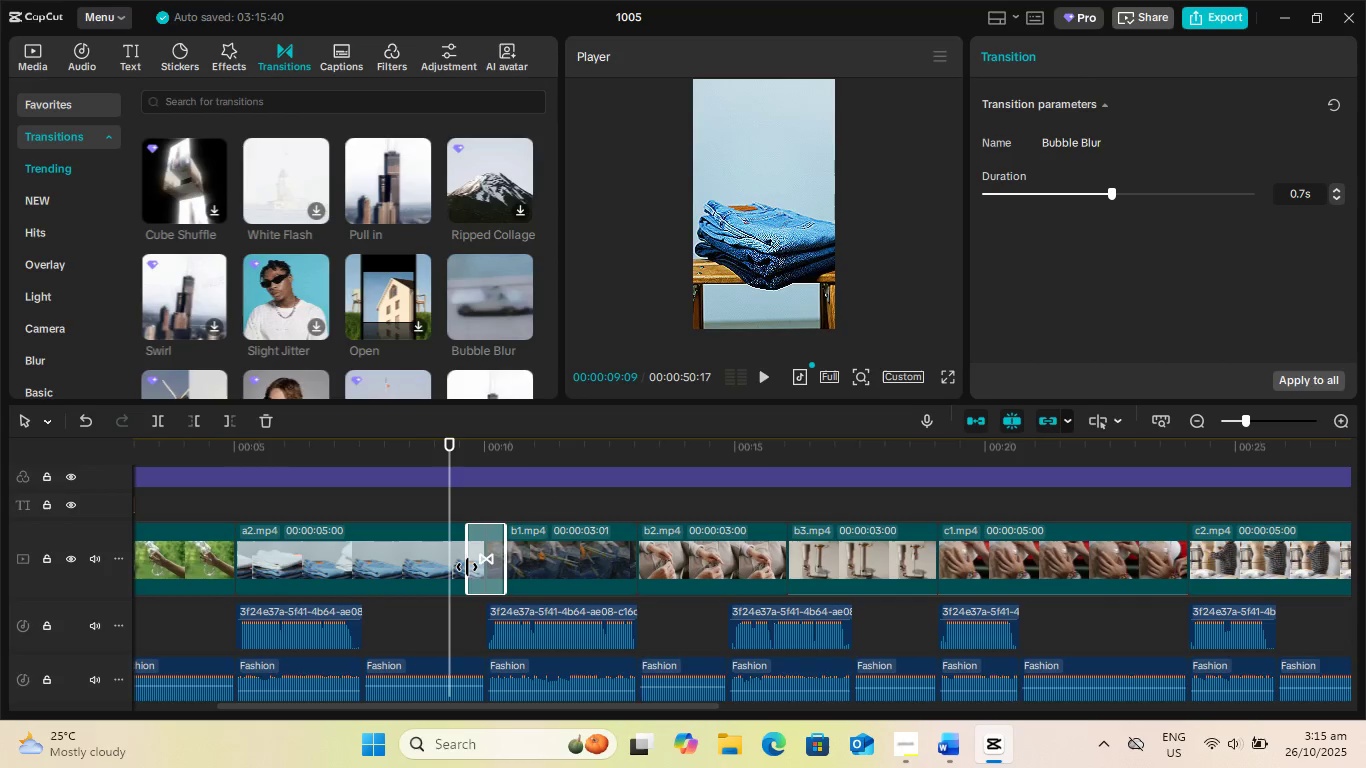 
key(Space)
 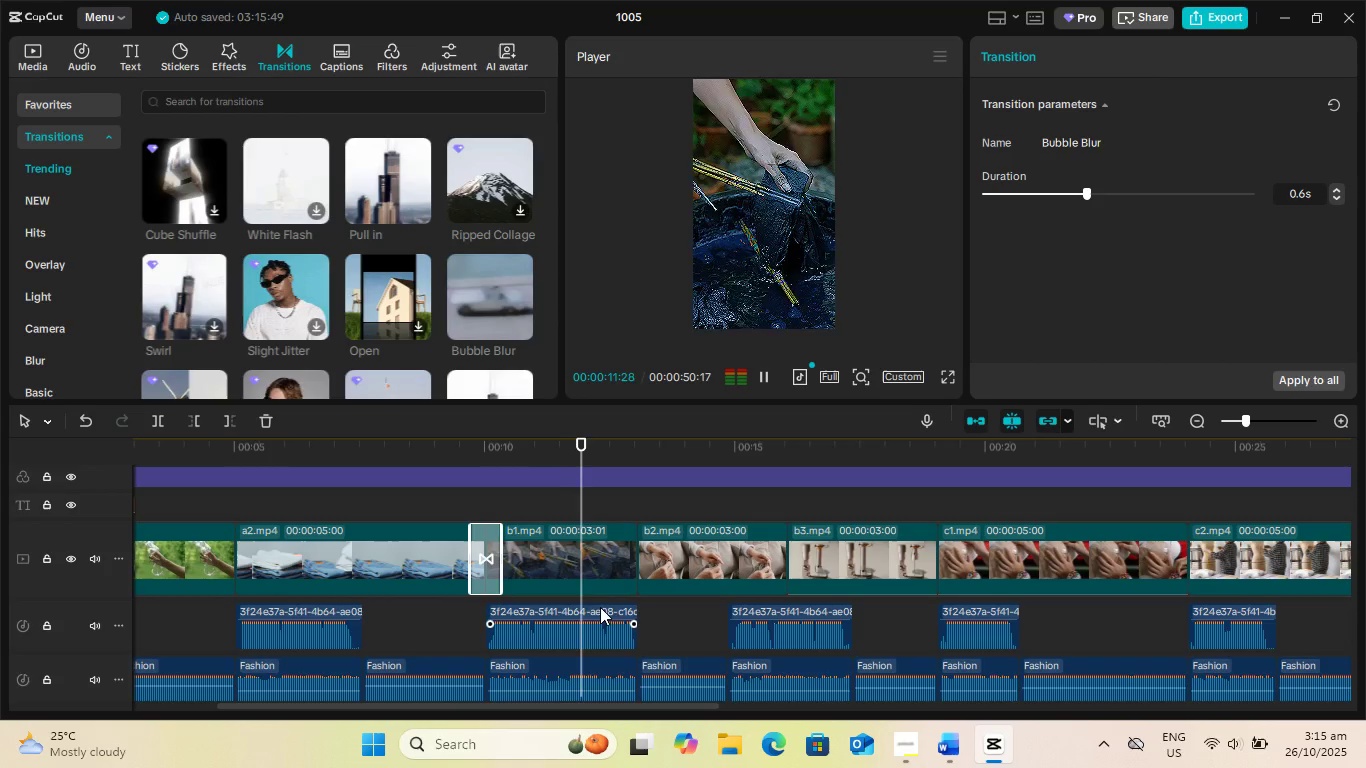 
key(Space)
 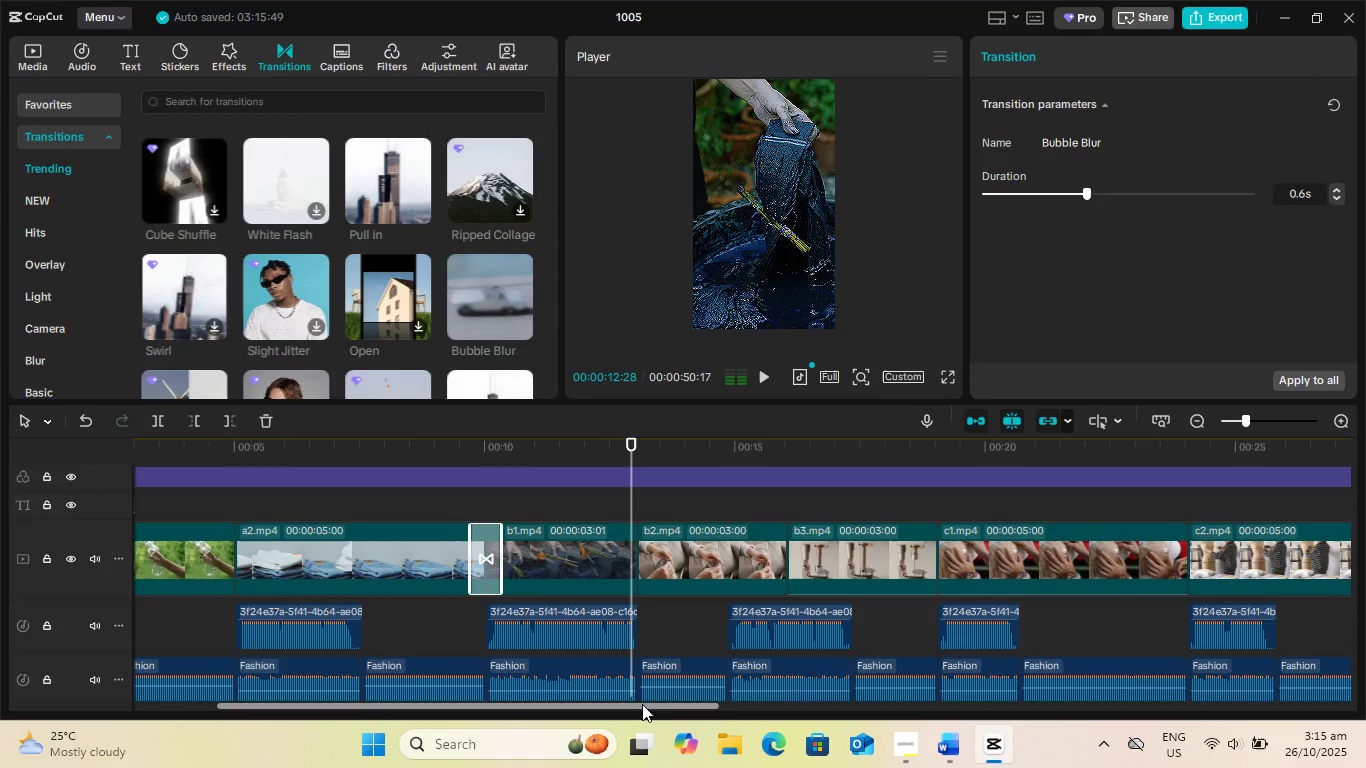 
left_click_drag(start_coordinate=[642, 704], to_coordinate=[794, 701])
 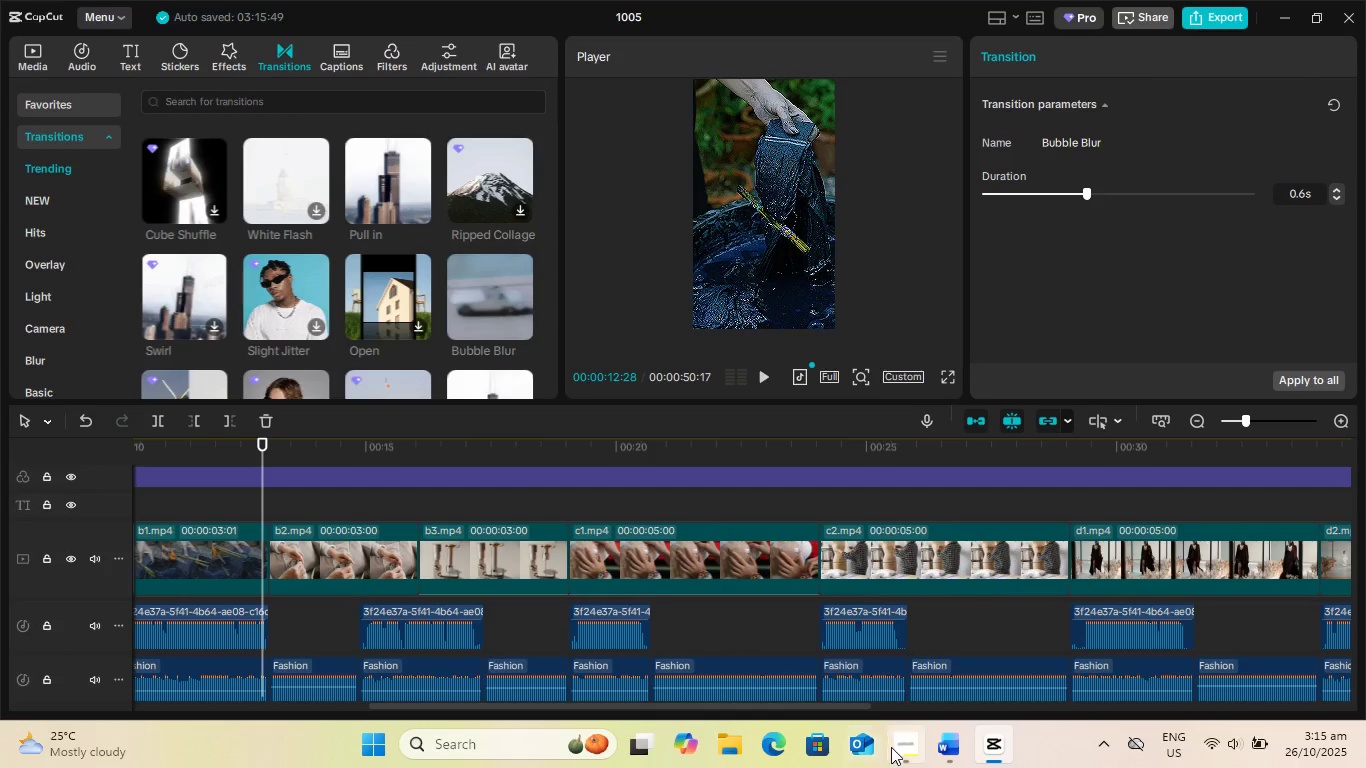 
left_click([893, 747])